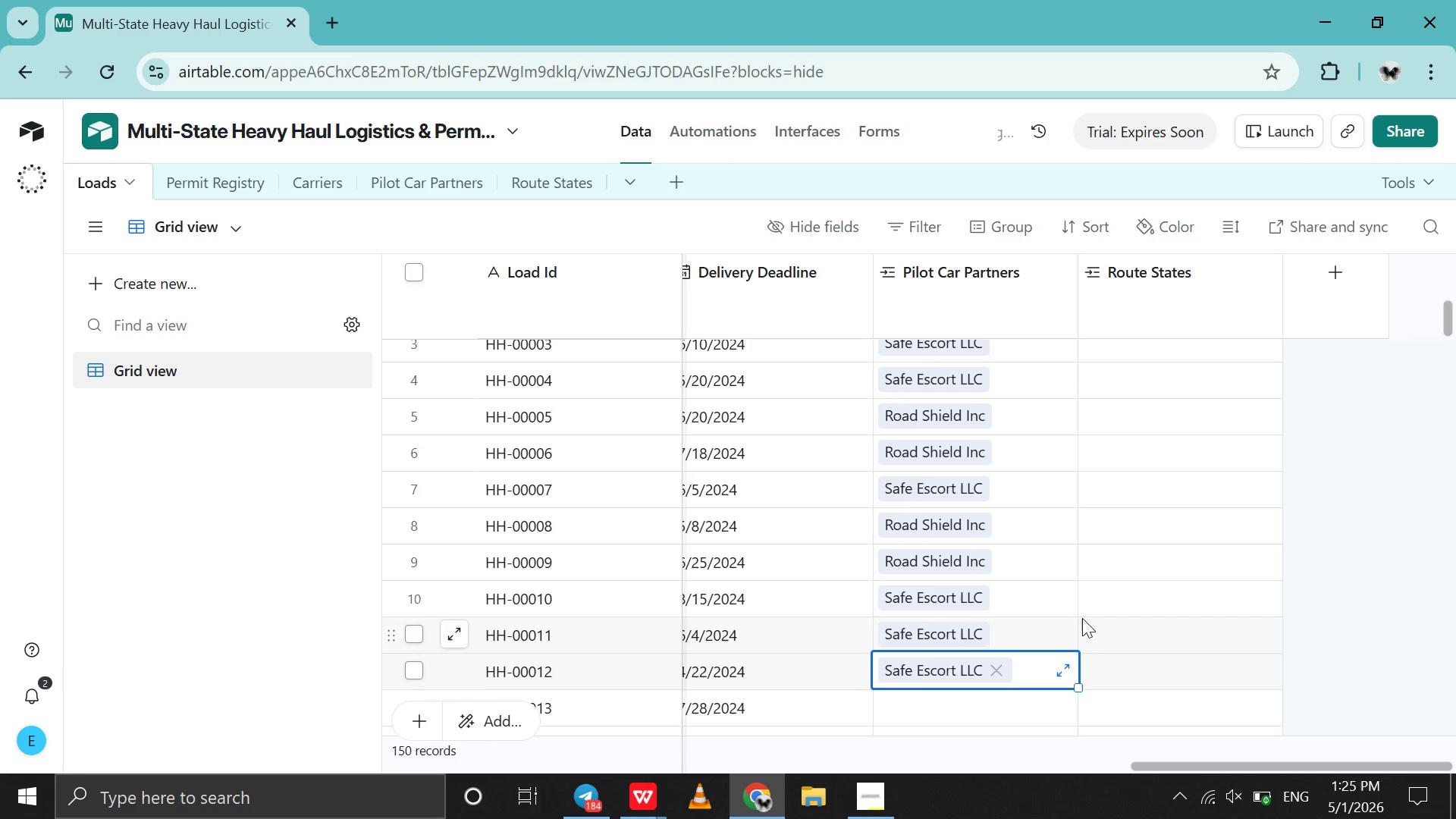 
scroll: coordinate [1082, 618], scroll_direction: up, amount: 76.0
 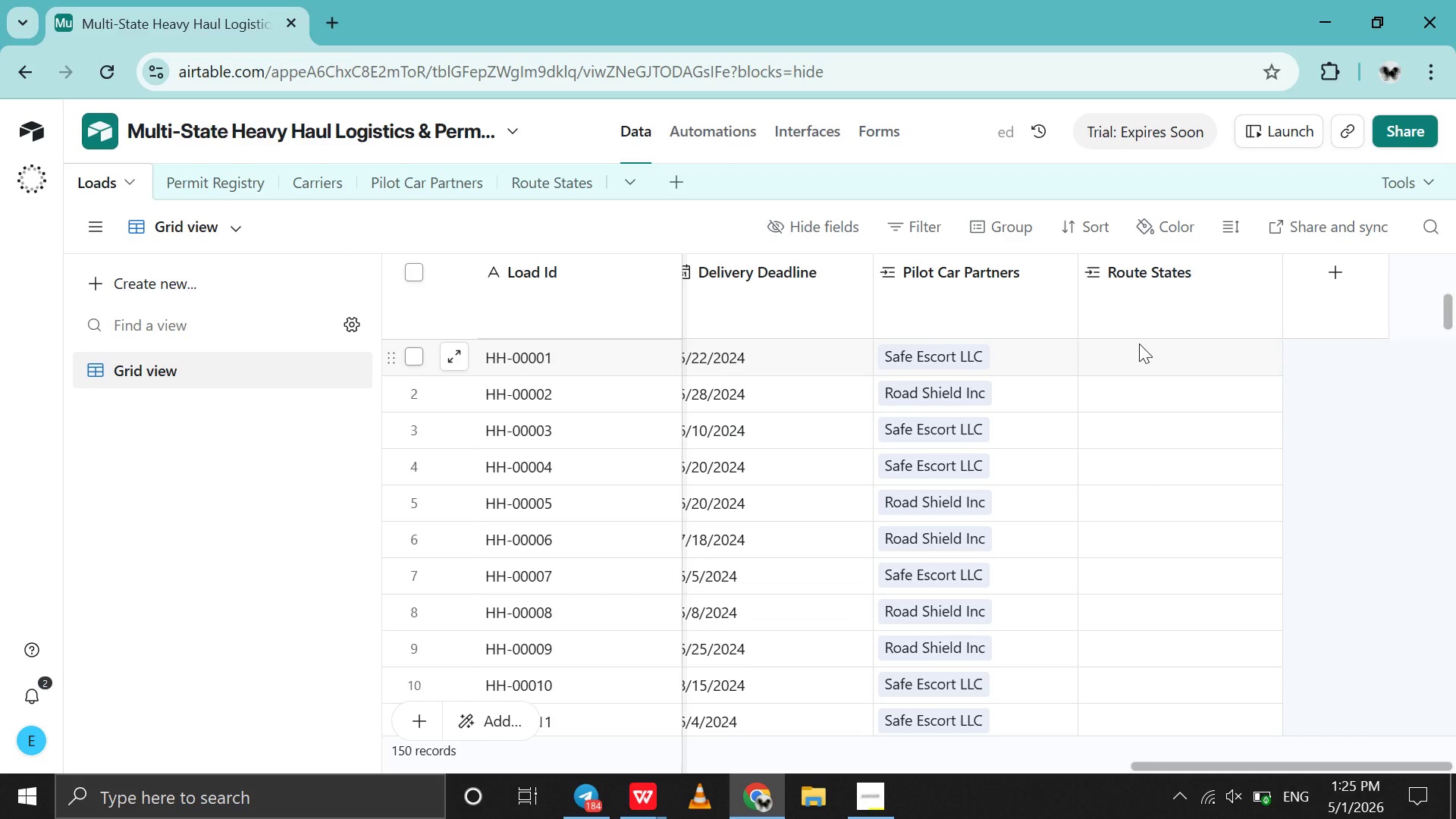 
left_click([1139, 344])
 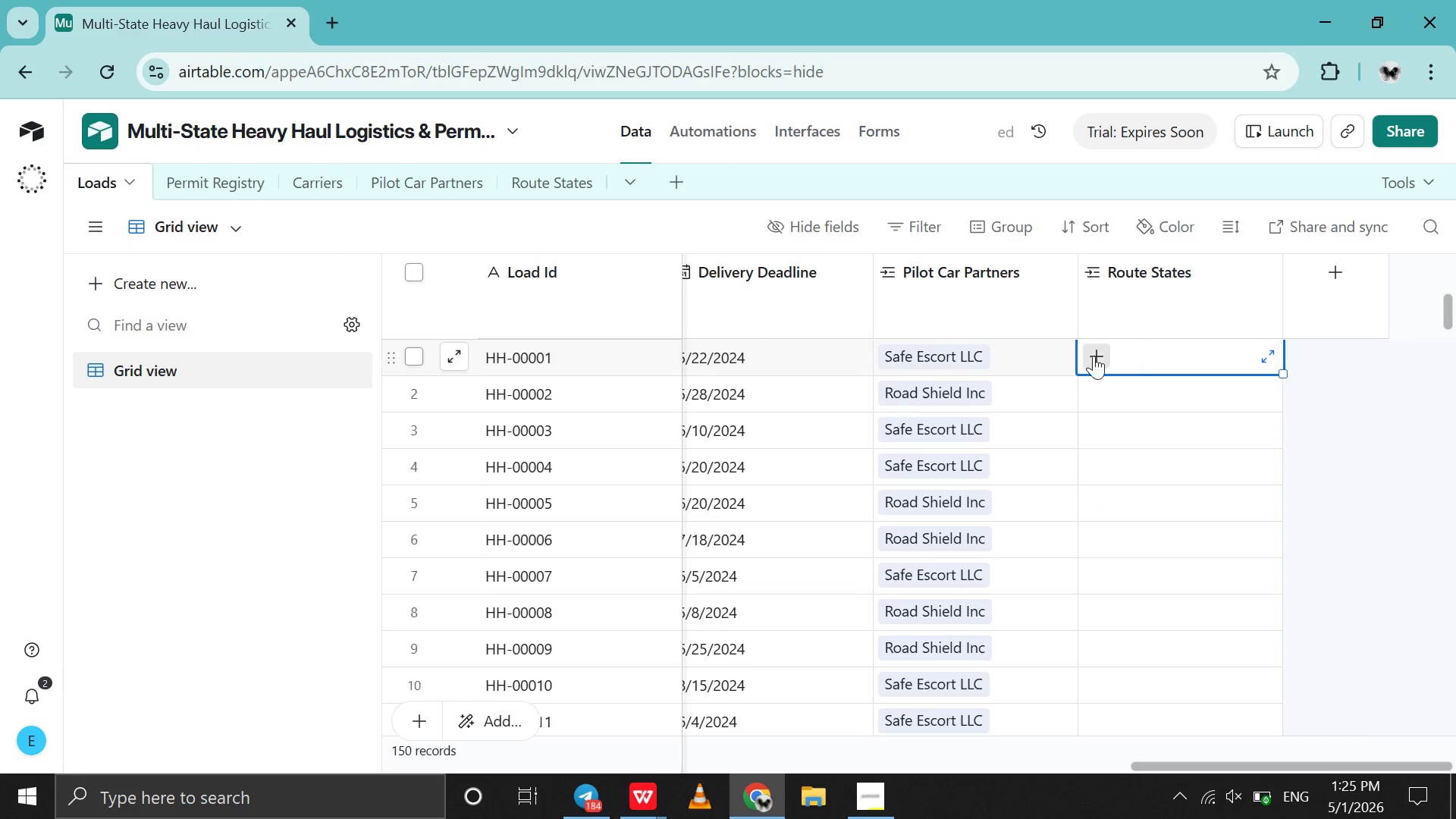 
left_click([1087, 357])
 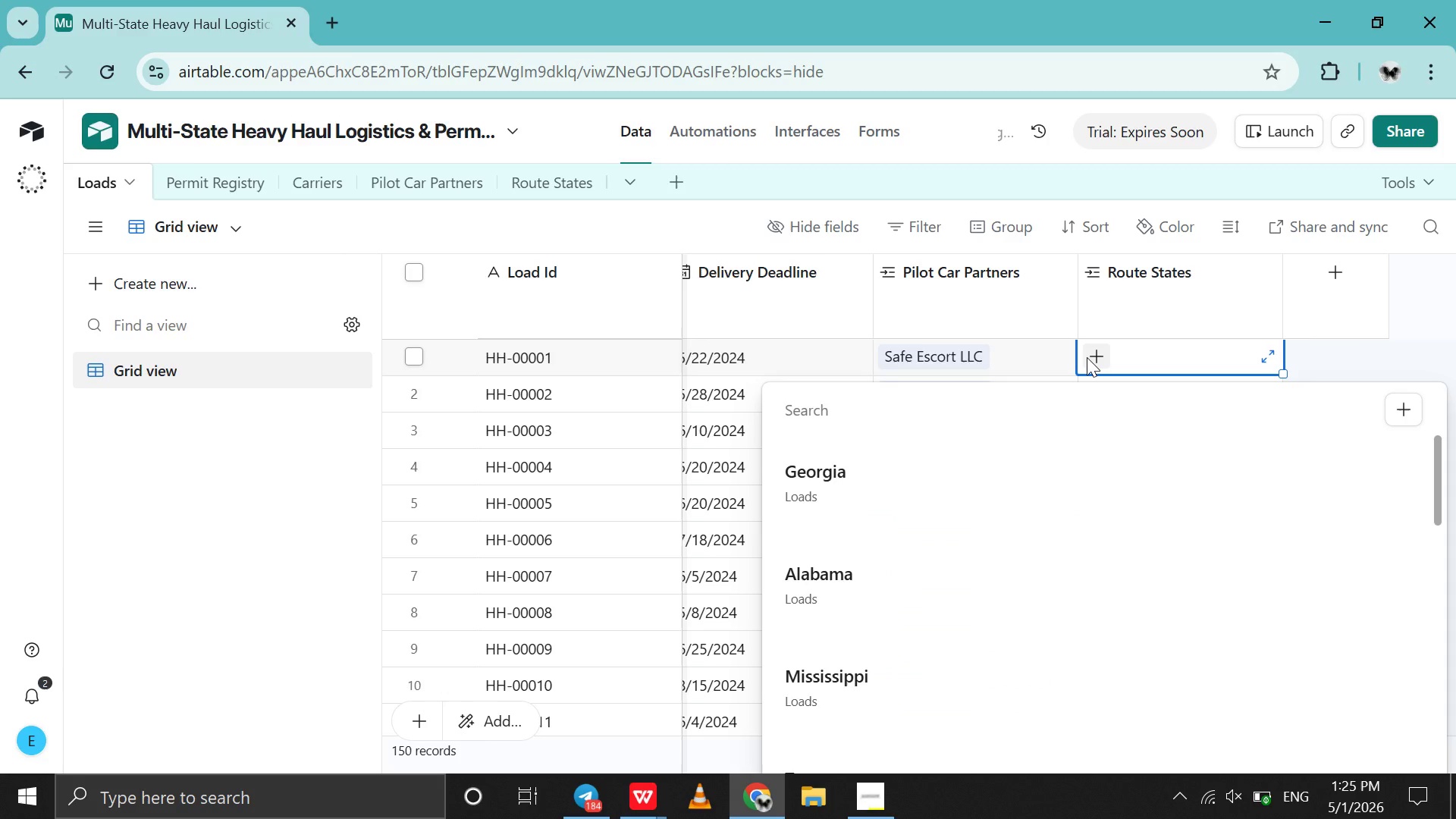 
scroll: coordinate [1087, 357], scroll_direction: up, amount: 9.0
 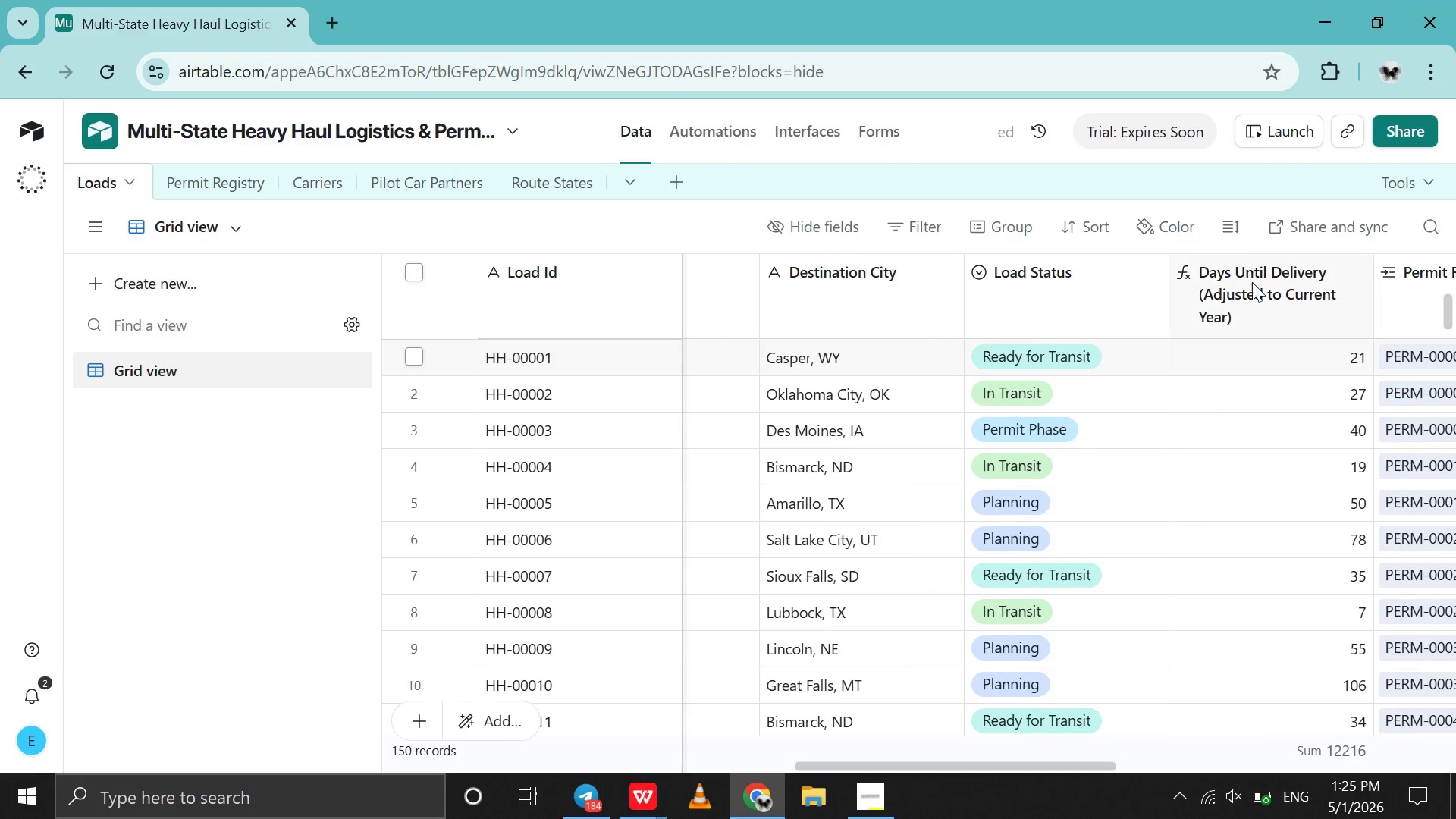 
left_click_drag(start_coordinate=[1254, 286], to_coordinate=[1010, 317])
 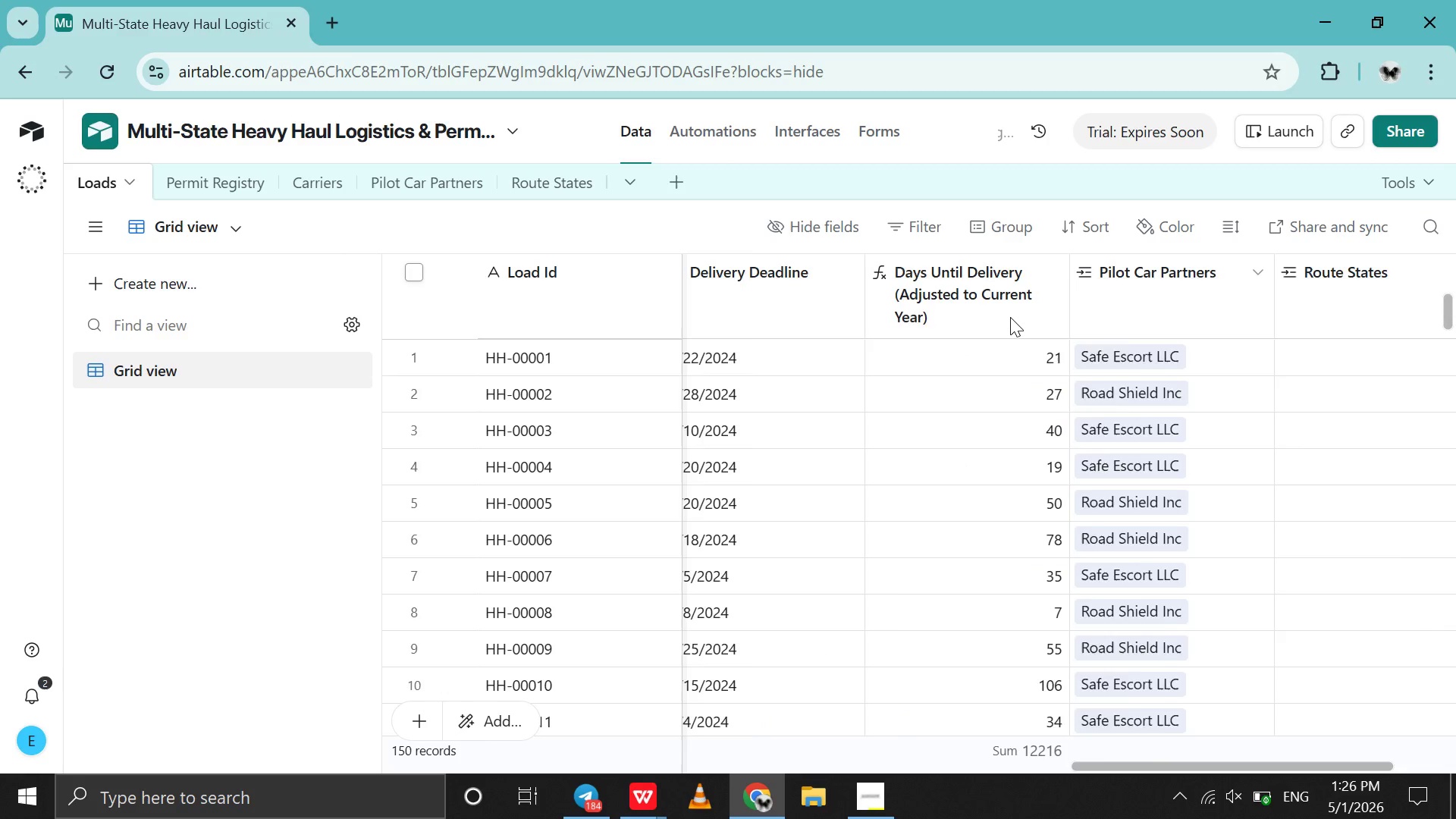 
scroll: coordinate [1010, 317], scroll_direction: down, amount: 1.0
 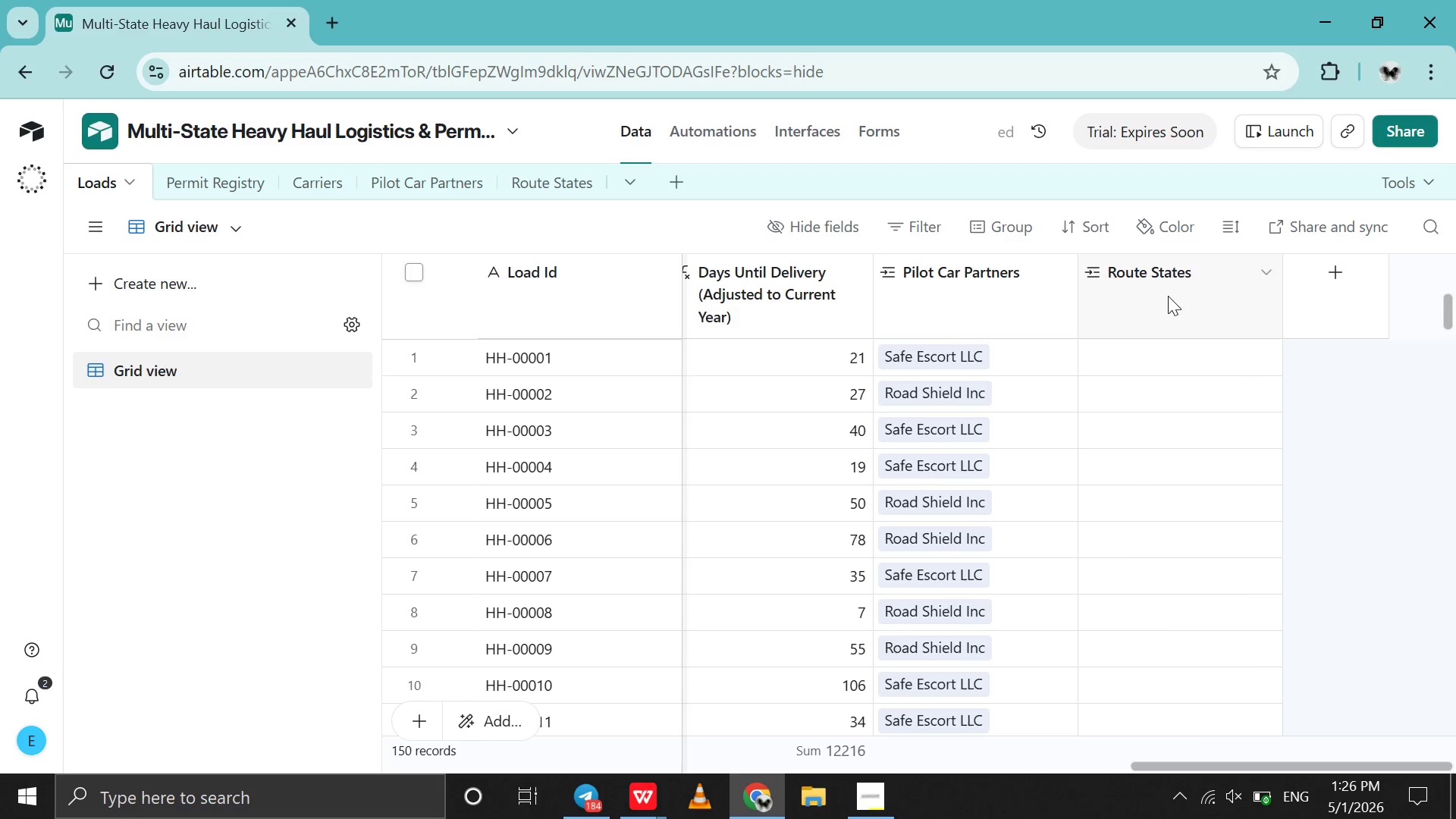 
left_click_drag(start_coordinate=[1168, 296], to_coordinate=[1298, 279])
 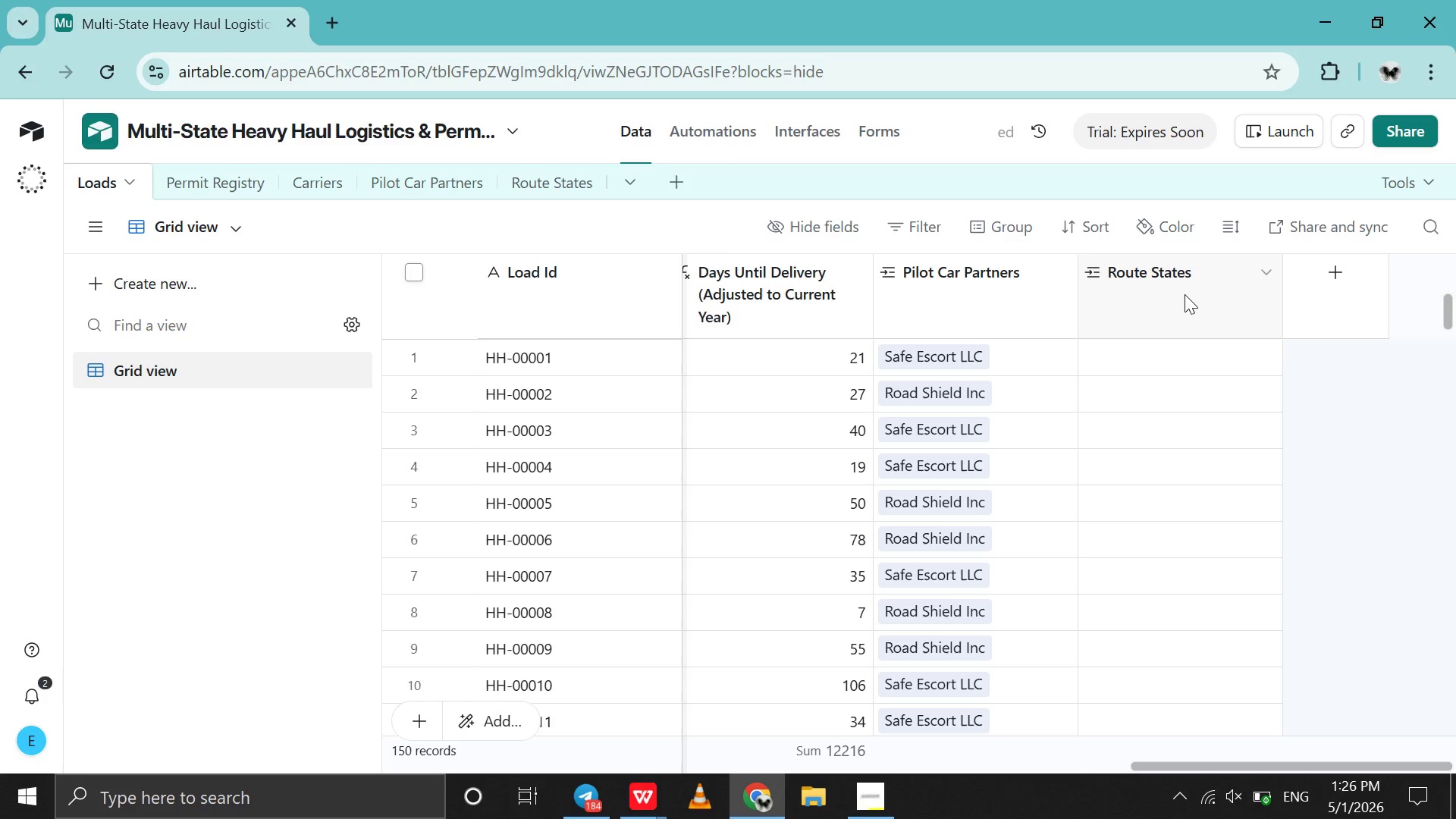 
left_click_drag(start_coordinate=[1185, 294], to_coordinate=[1171, 327])
 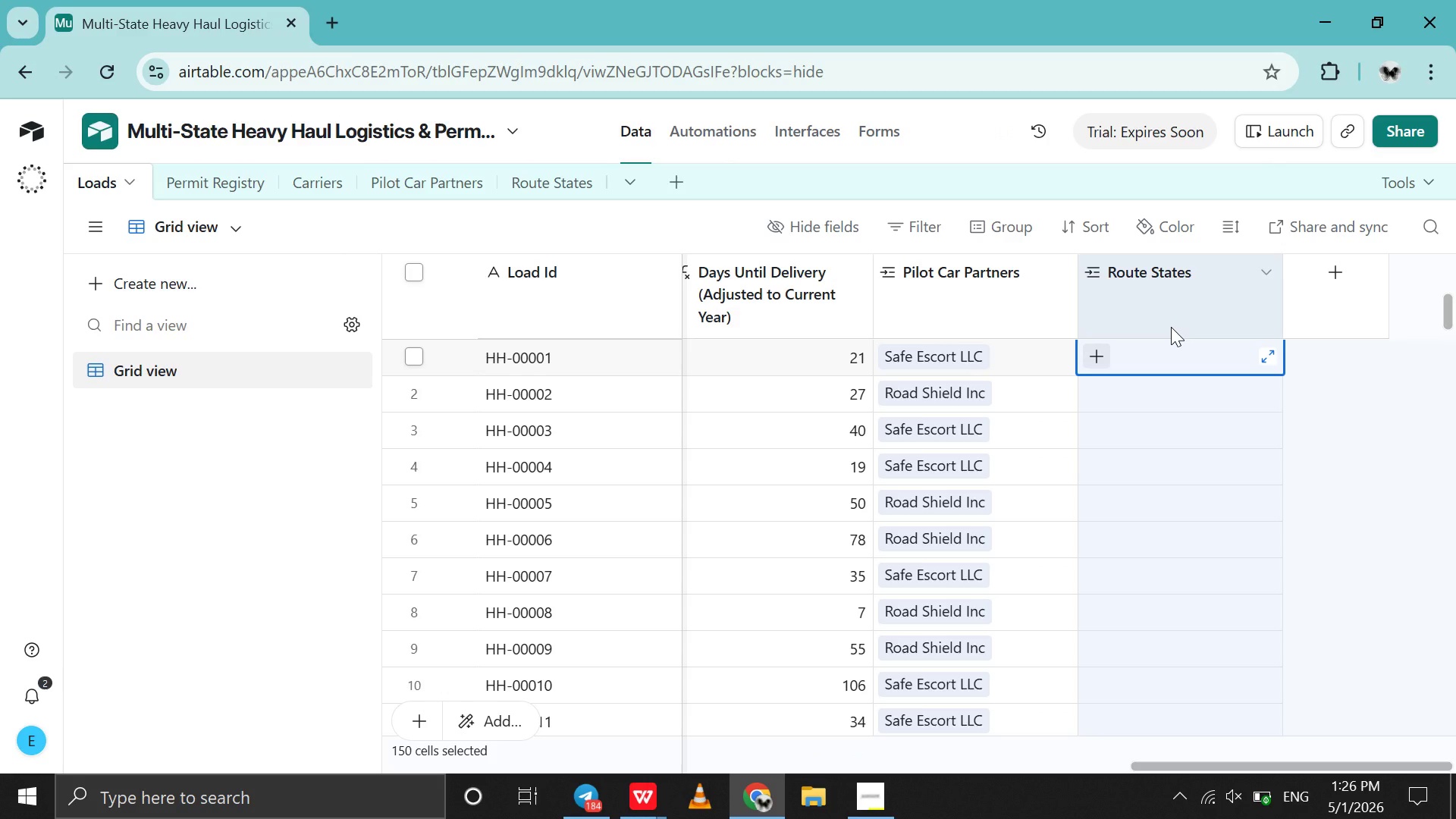 
left_click([1171, 327])
 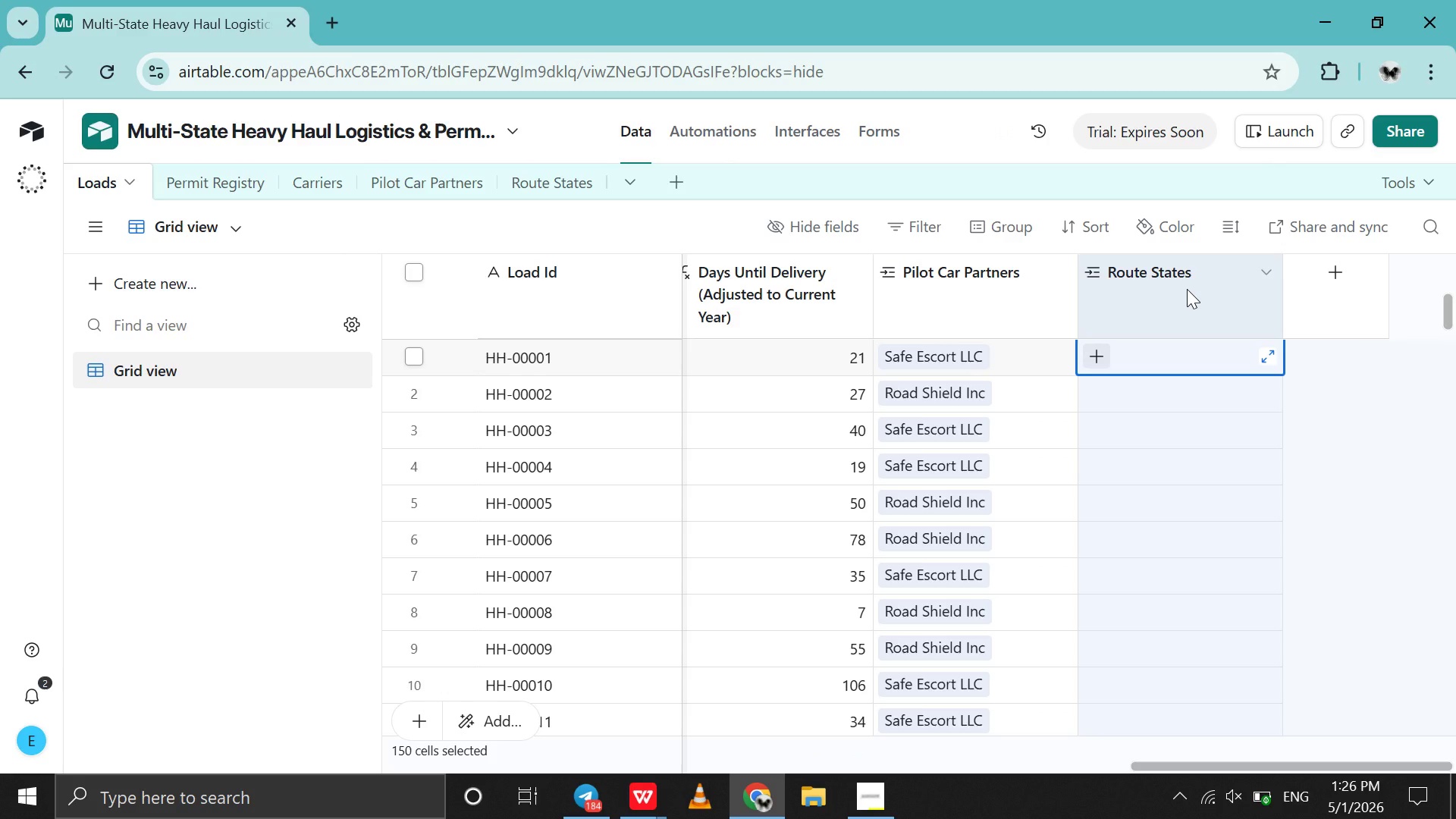 
left_click([1187, 289])
 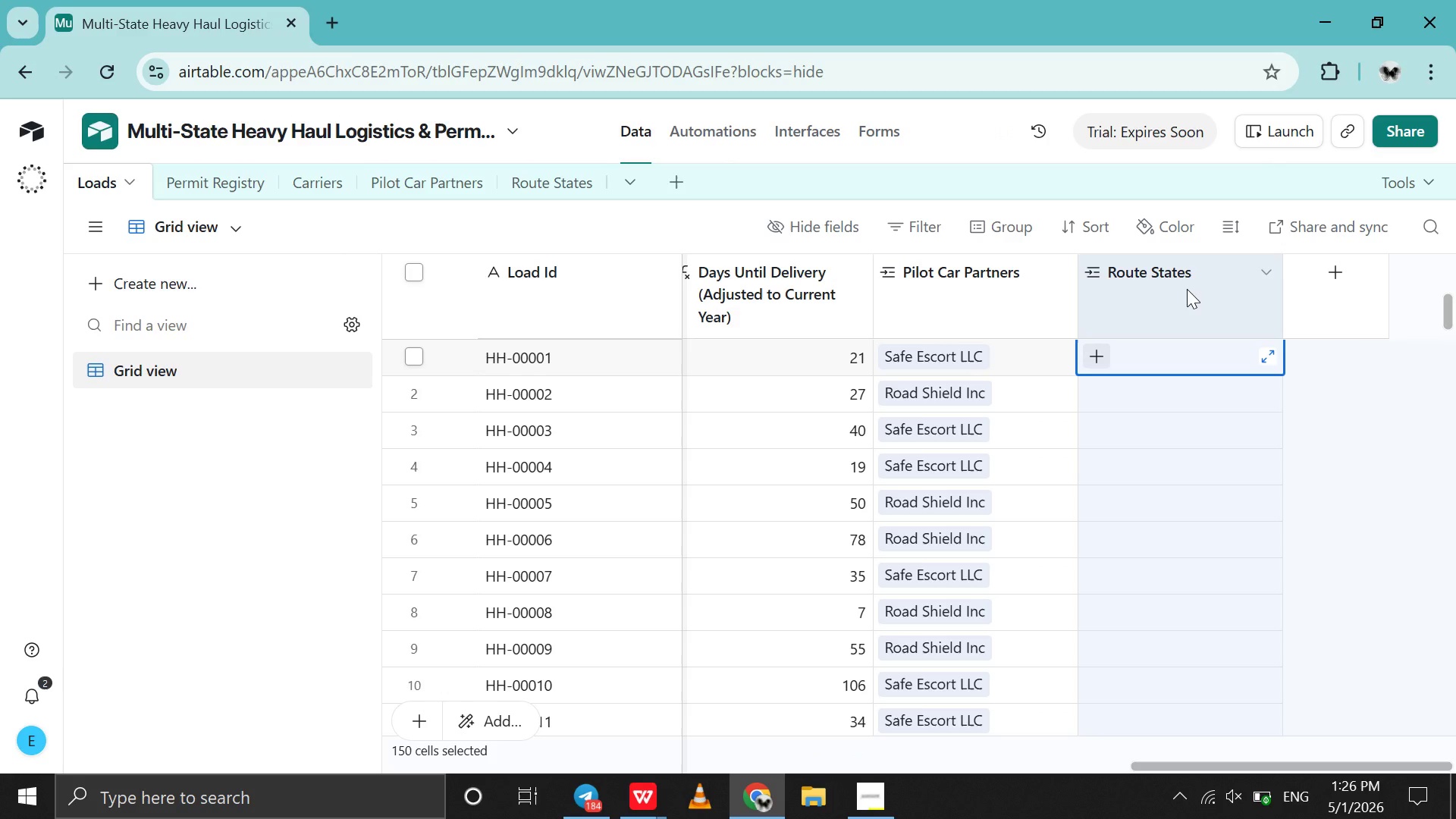 
left_click_drag(start_coordinate=[1187, 289], to_coordinate=[1166, 293])
 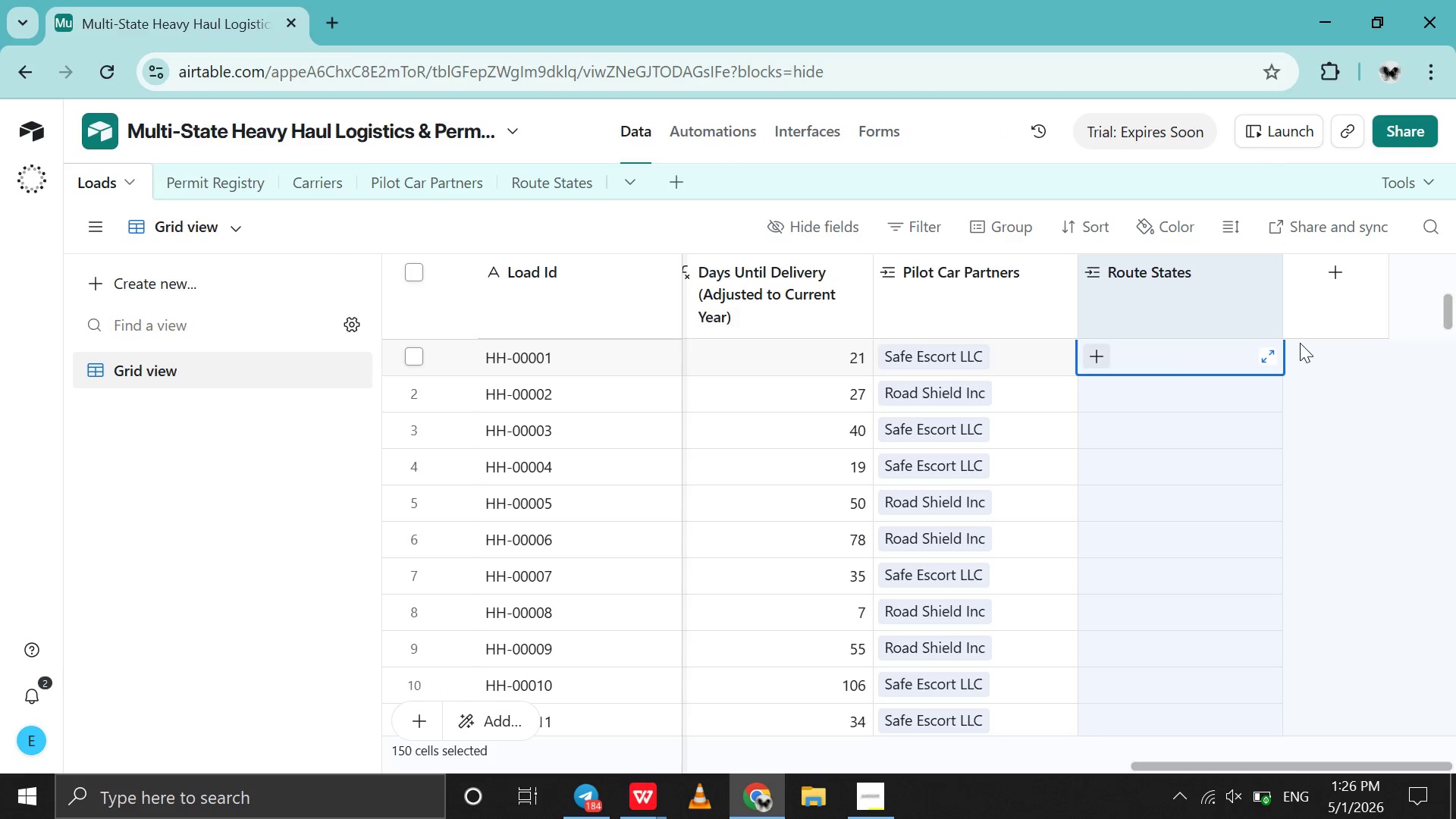 
left_click([1300, 343])
 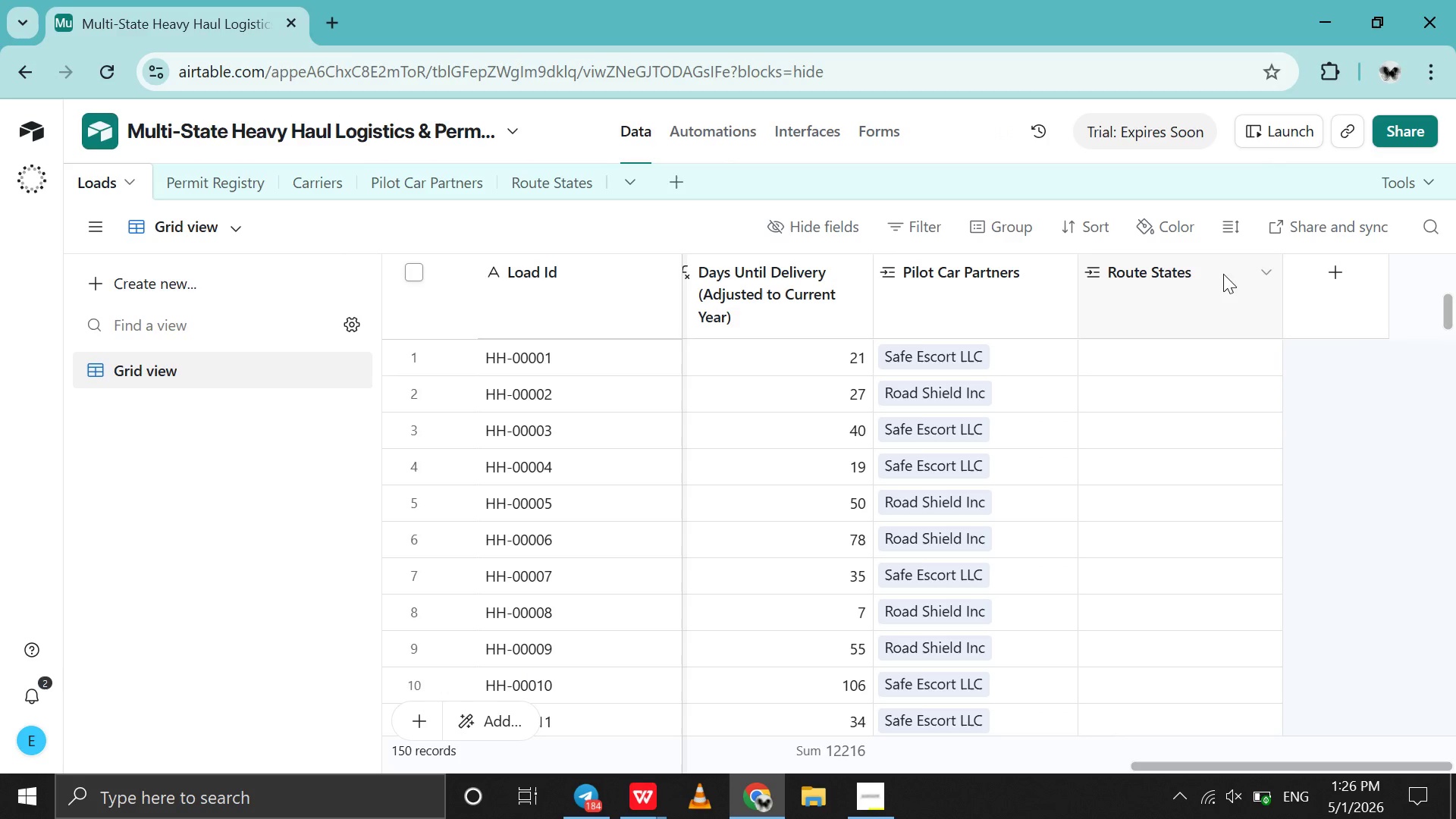 
left_click_drag(start_coordinate=[1223, 274], to_coordinate=[1053, 232])
 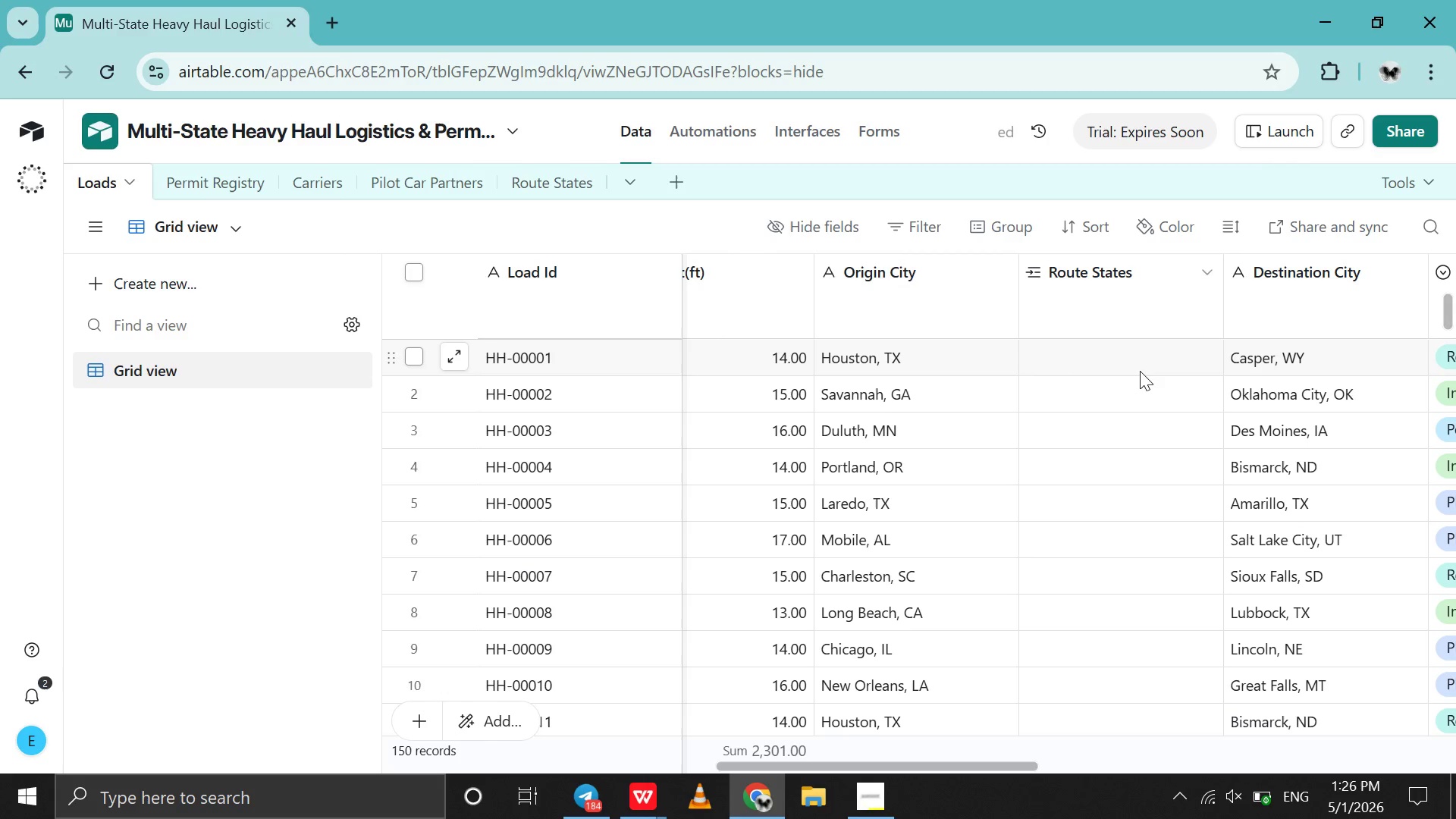 
left_click([1140, 371])
 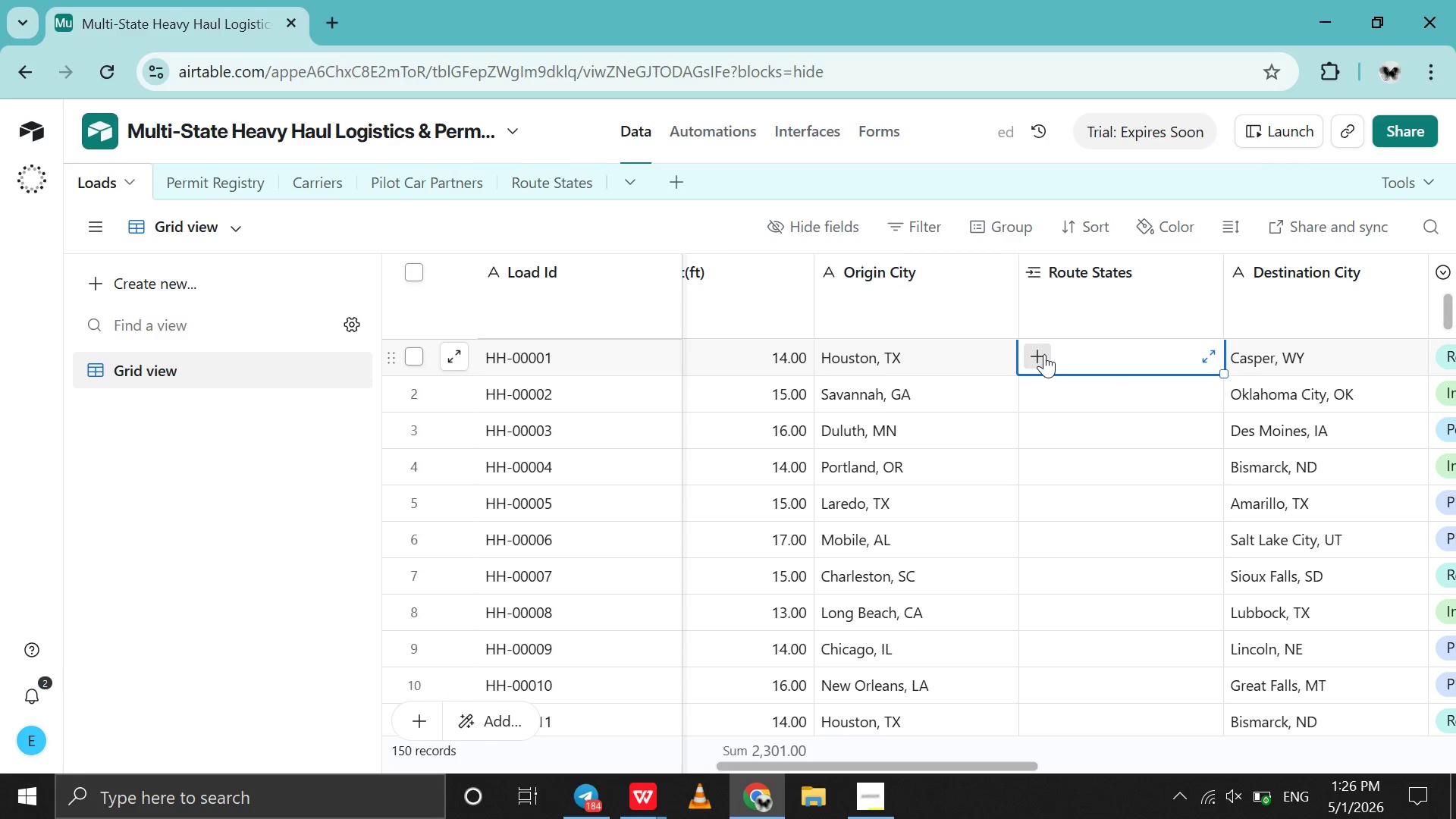 
left_click([1044, 354])
 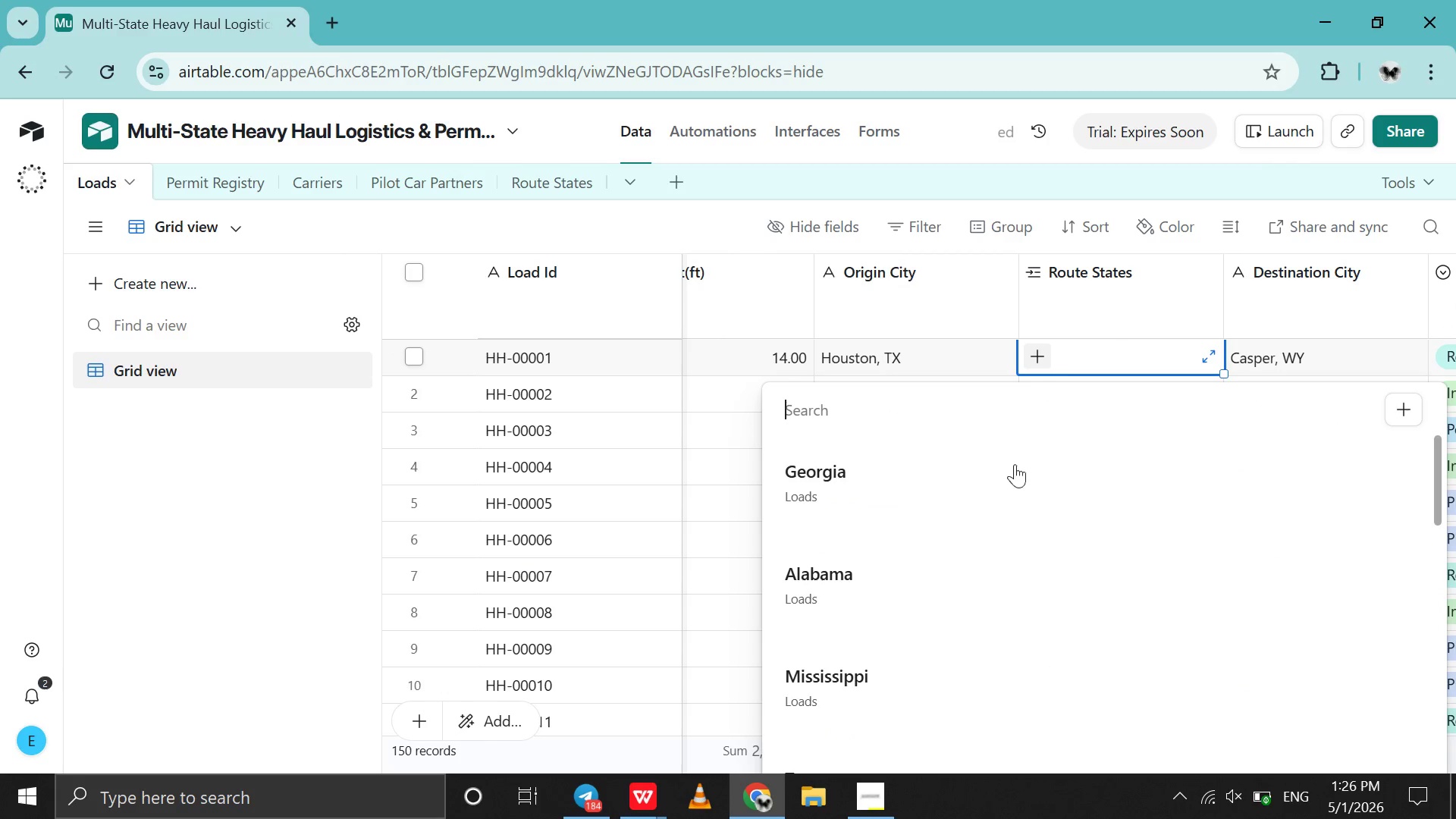 
wait(6.53)
 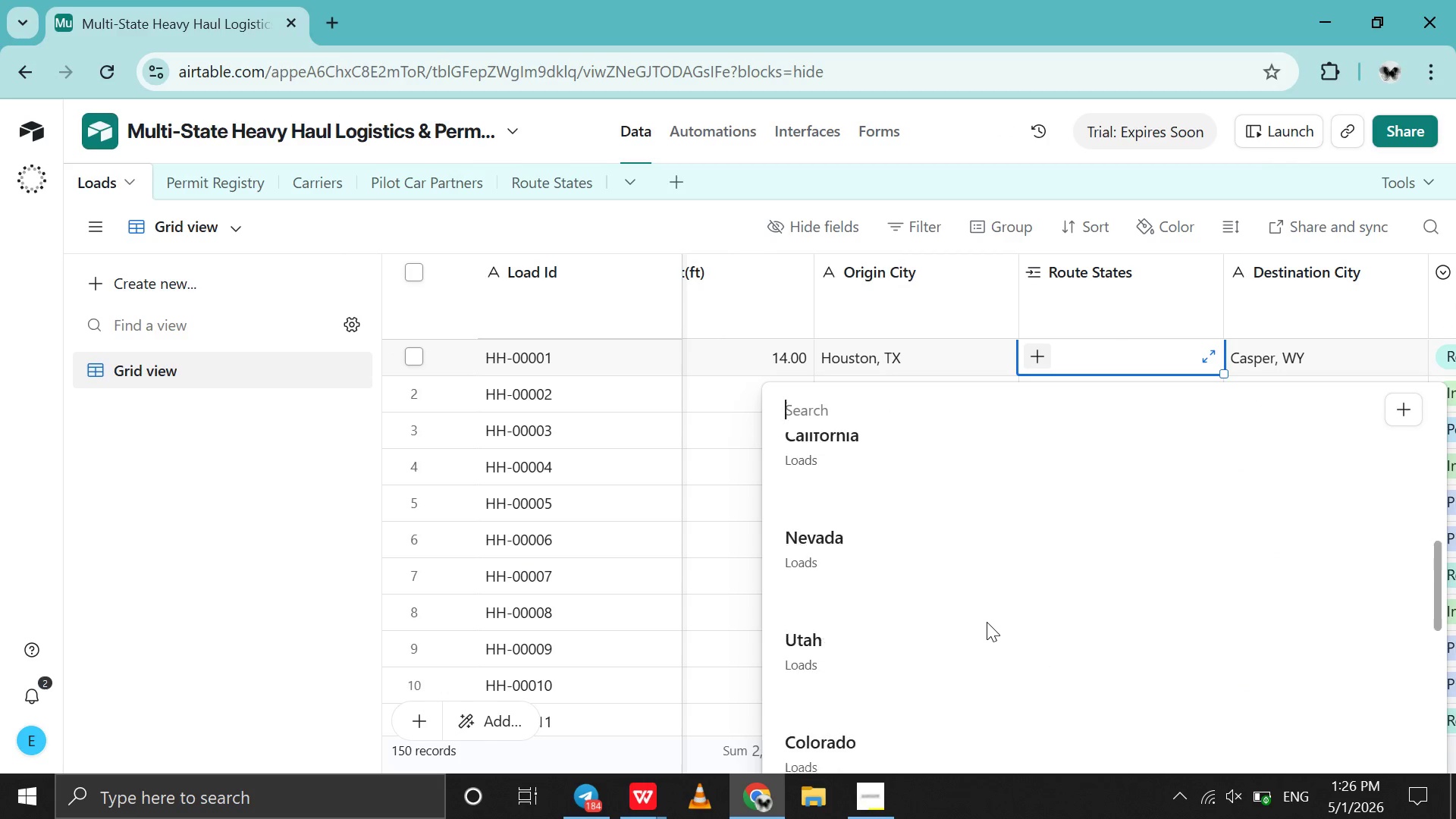 
left_click([987, 622])
 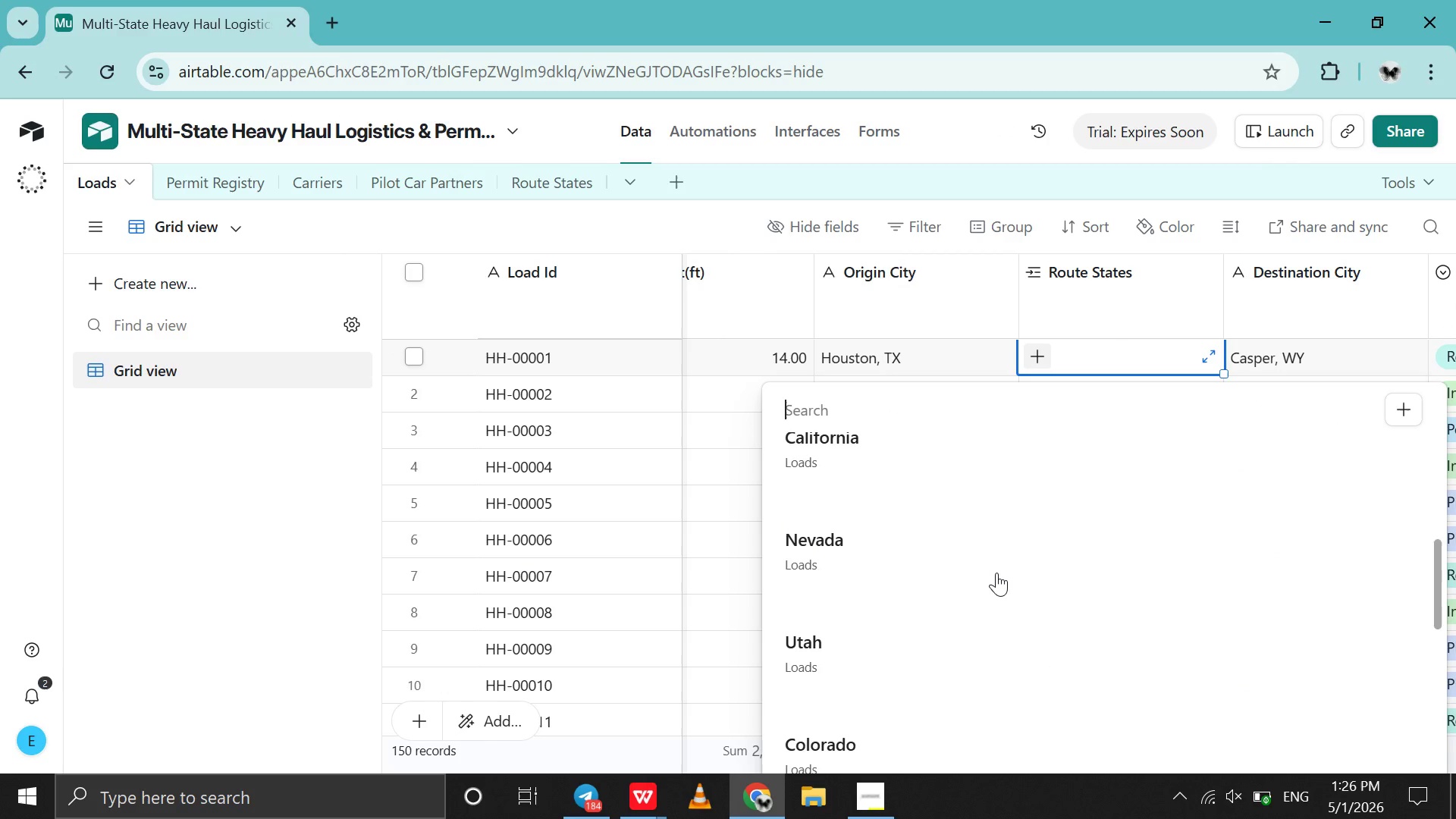 
scroll: coordinate [987, 622], scroll_direction: down, amount: 20.0
 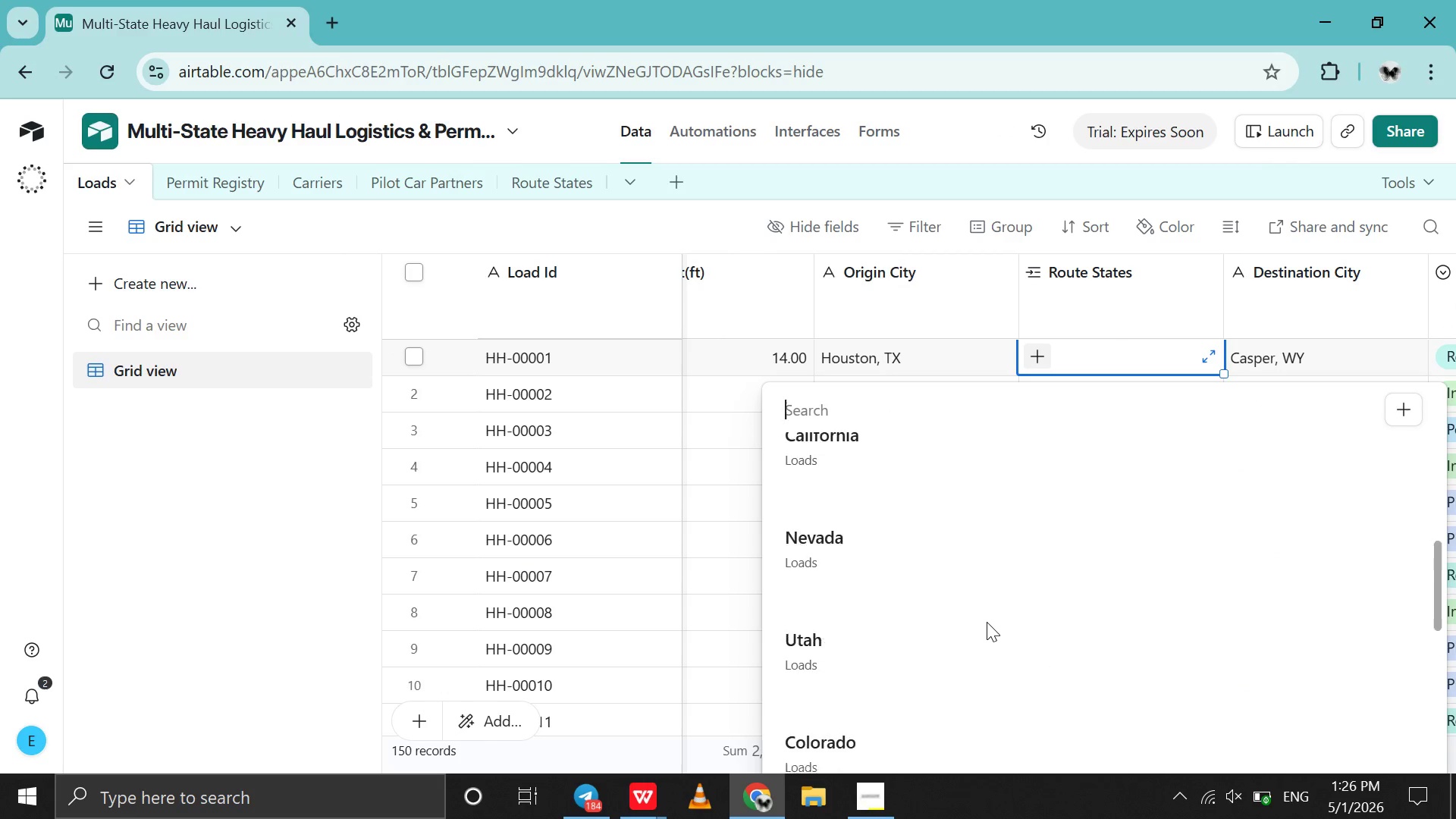 
left_click([996, 573])
 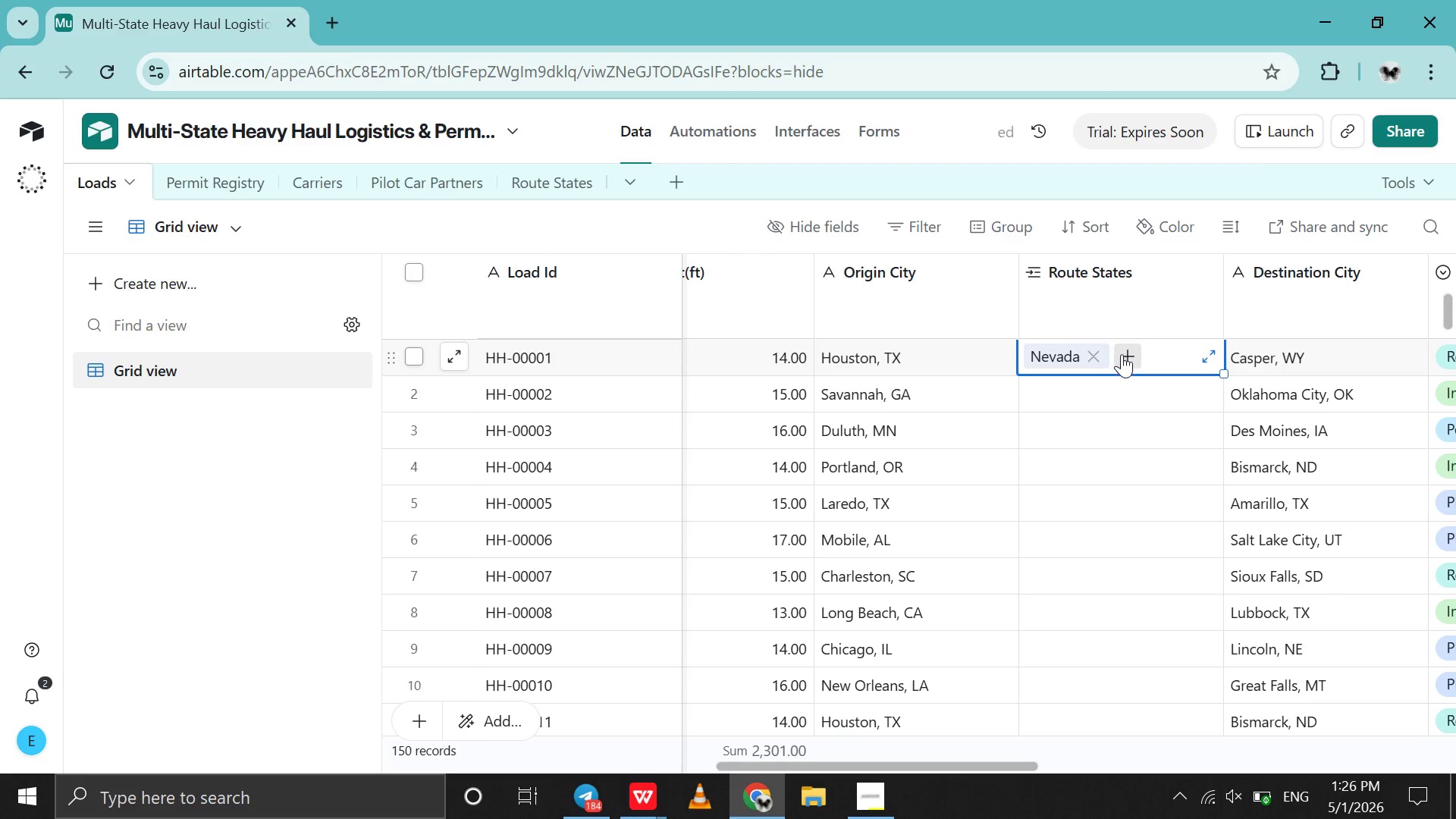 
left_click([1123, 356])
 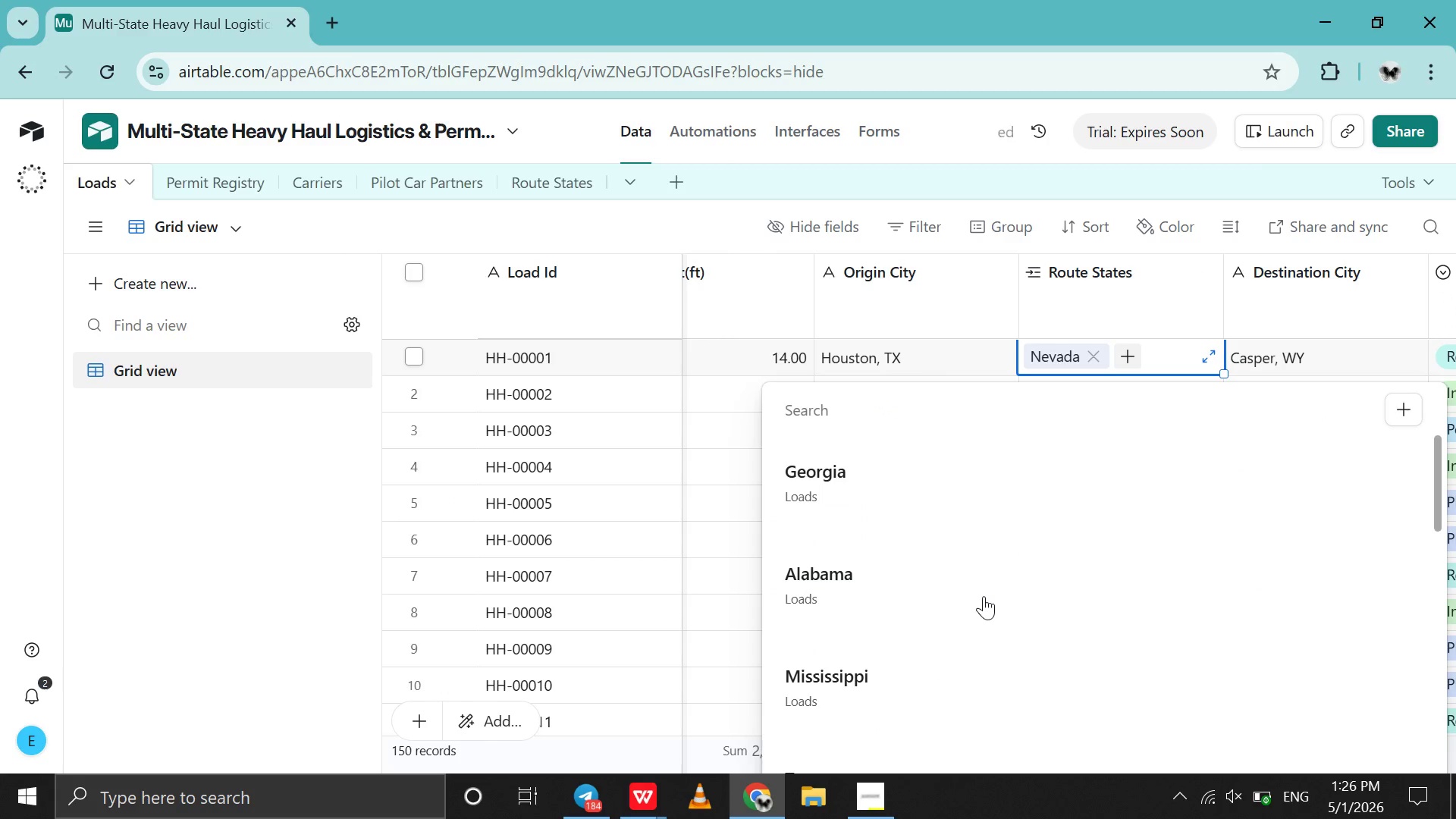 
left_click([984, 596])
 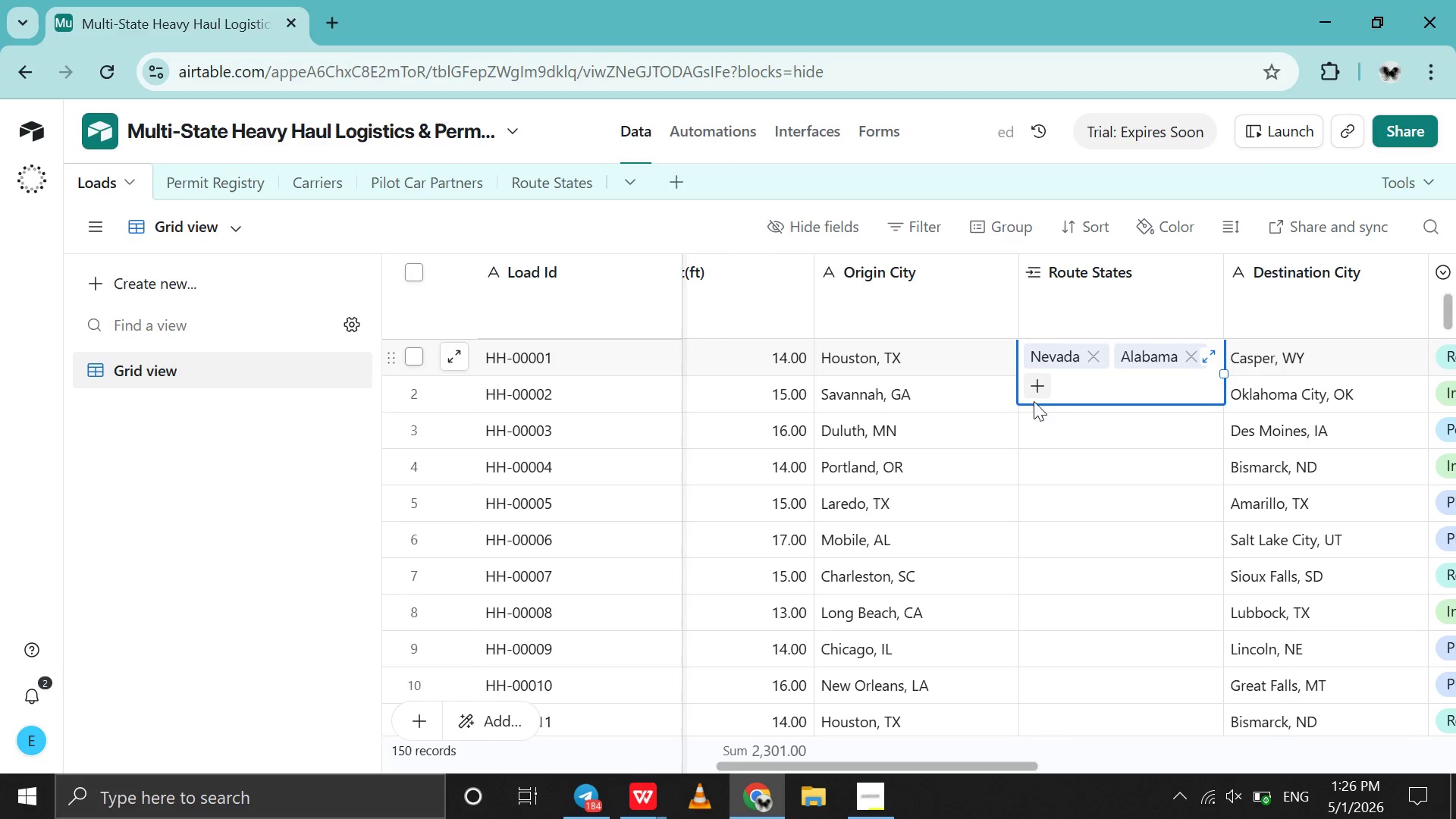 
left_click([1038, 384])
 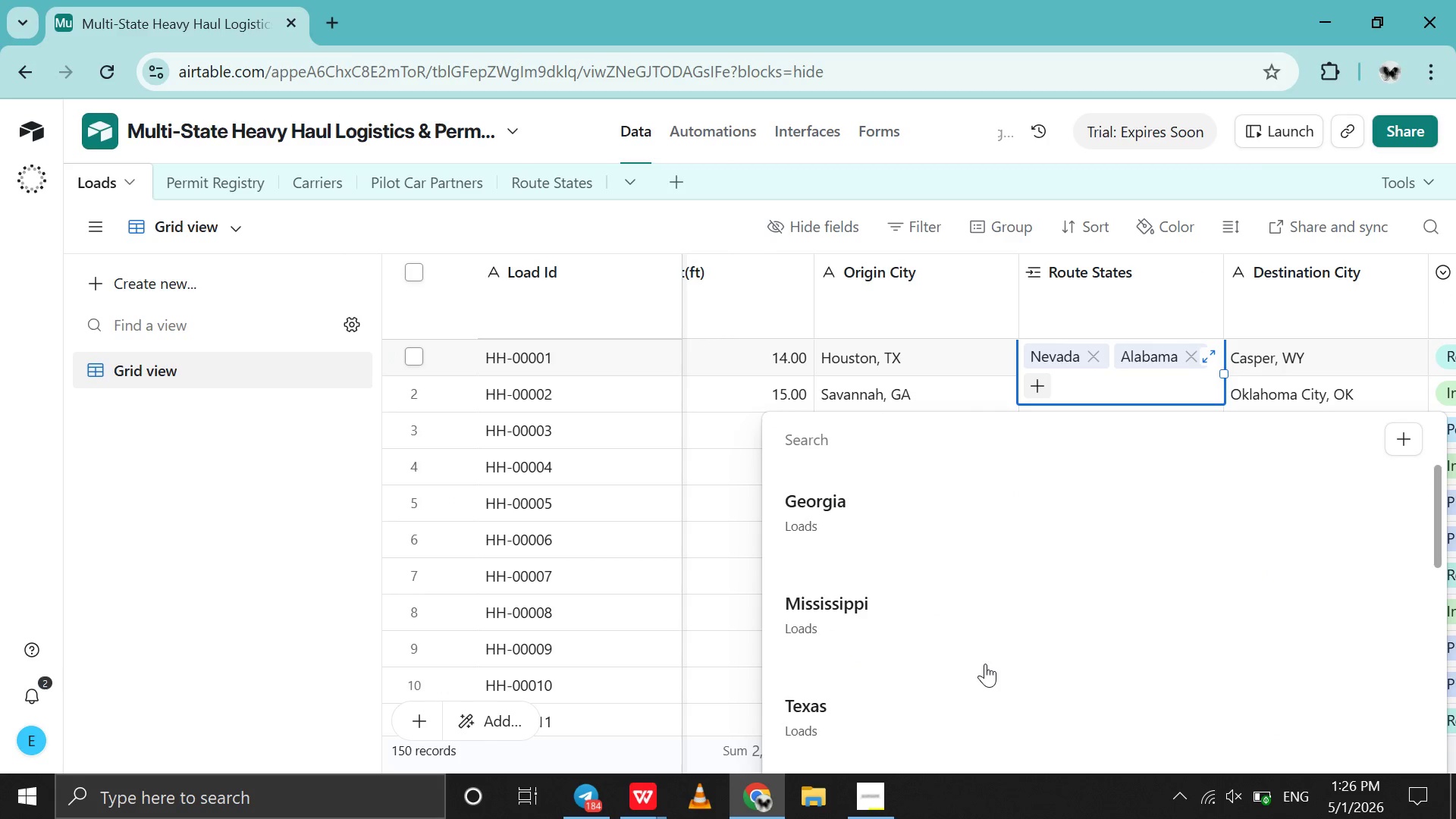 
left_click([985, 664])
 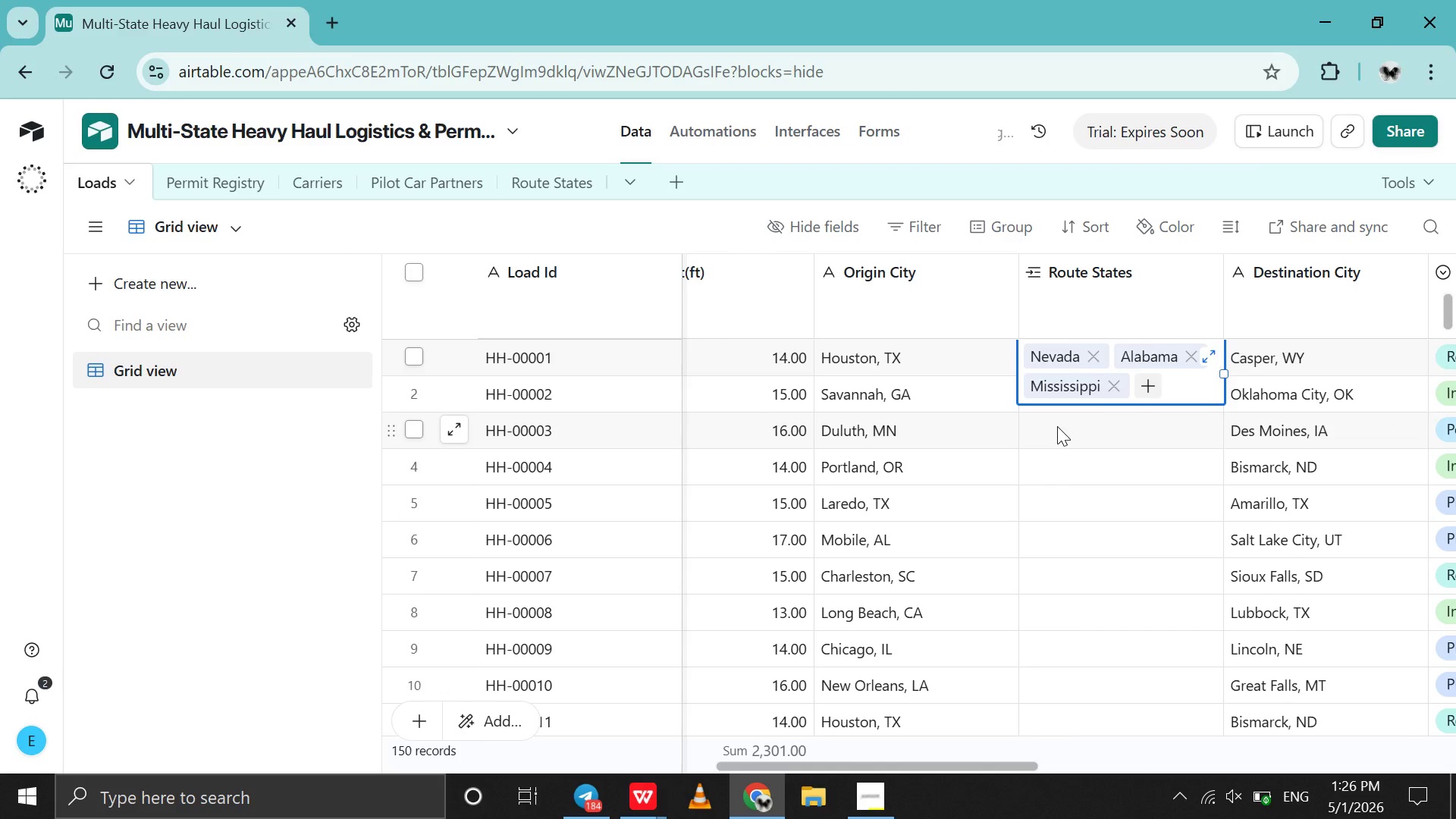 
left_click([1057, 426])
 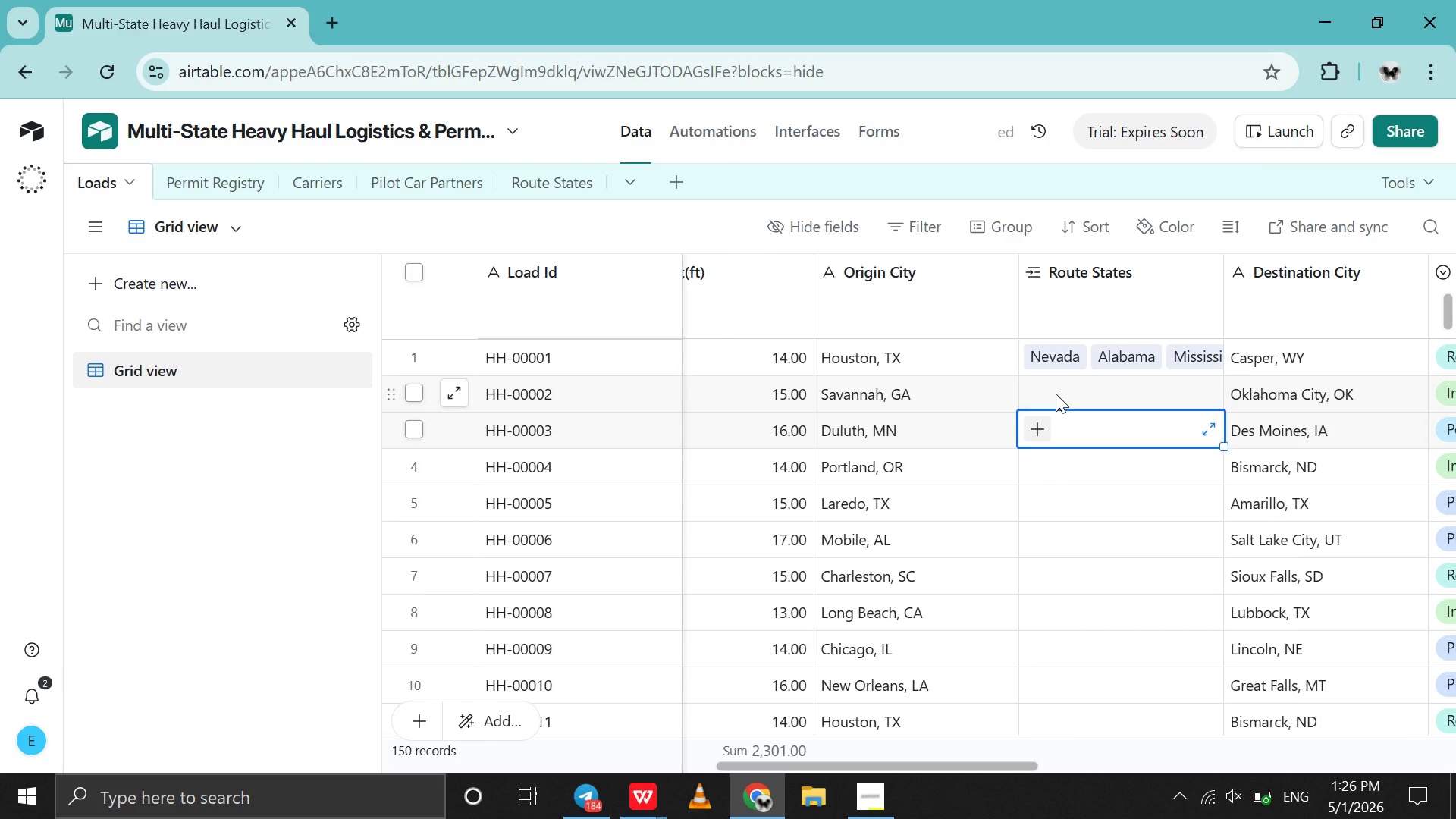 
left_click([1056, 394])
 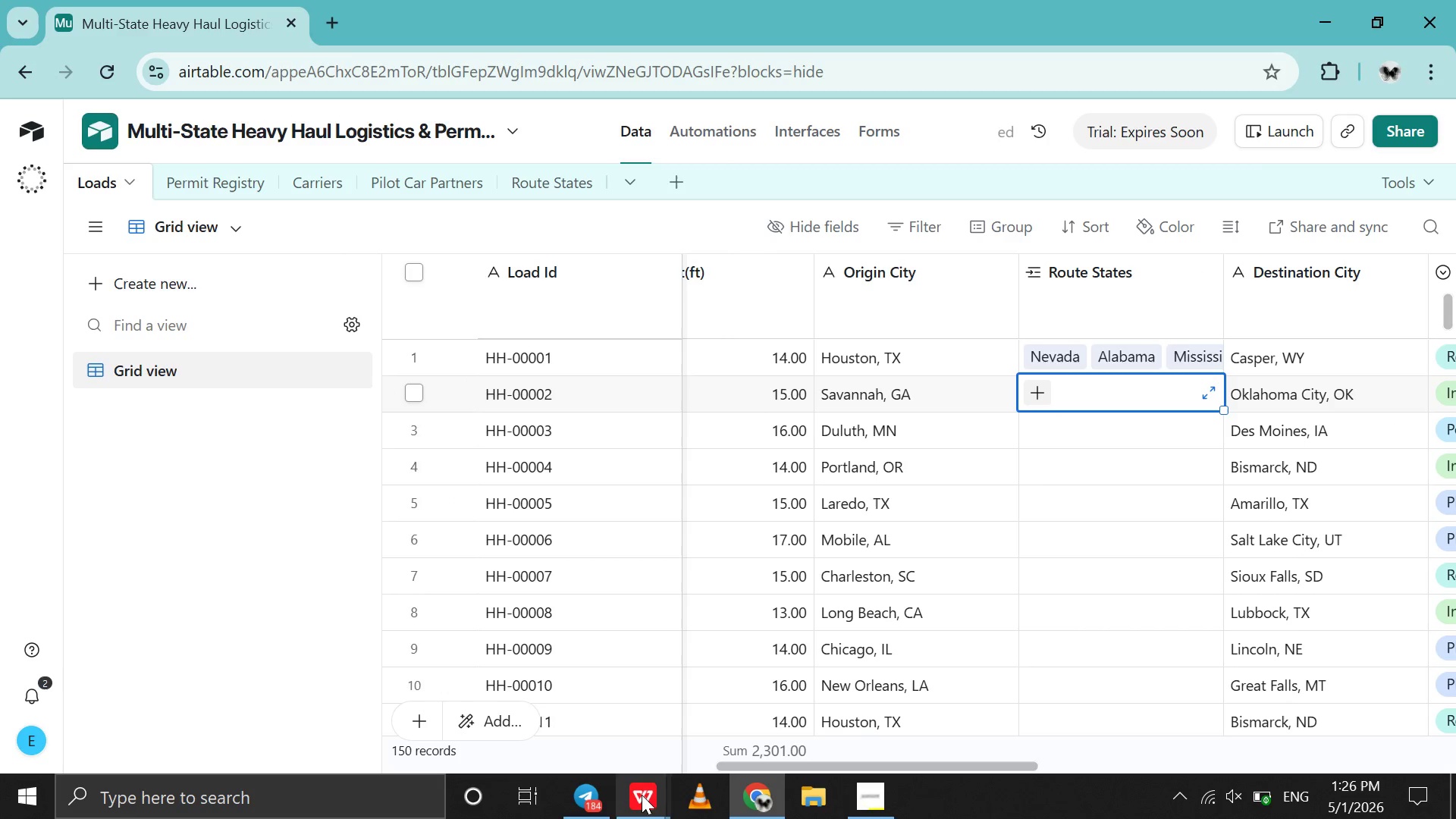 
left_click([642, 802])
 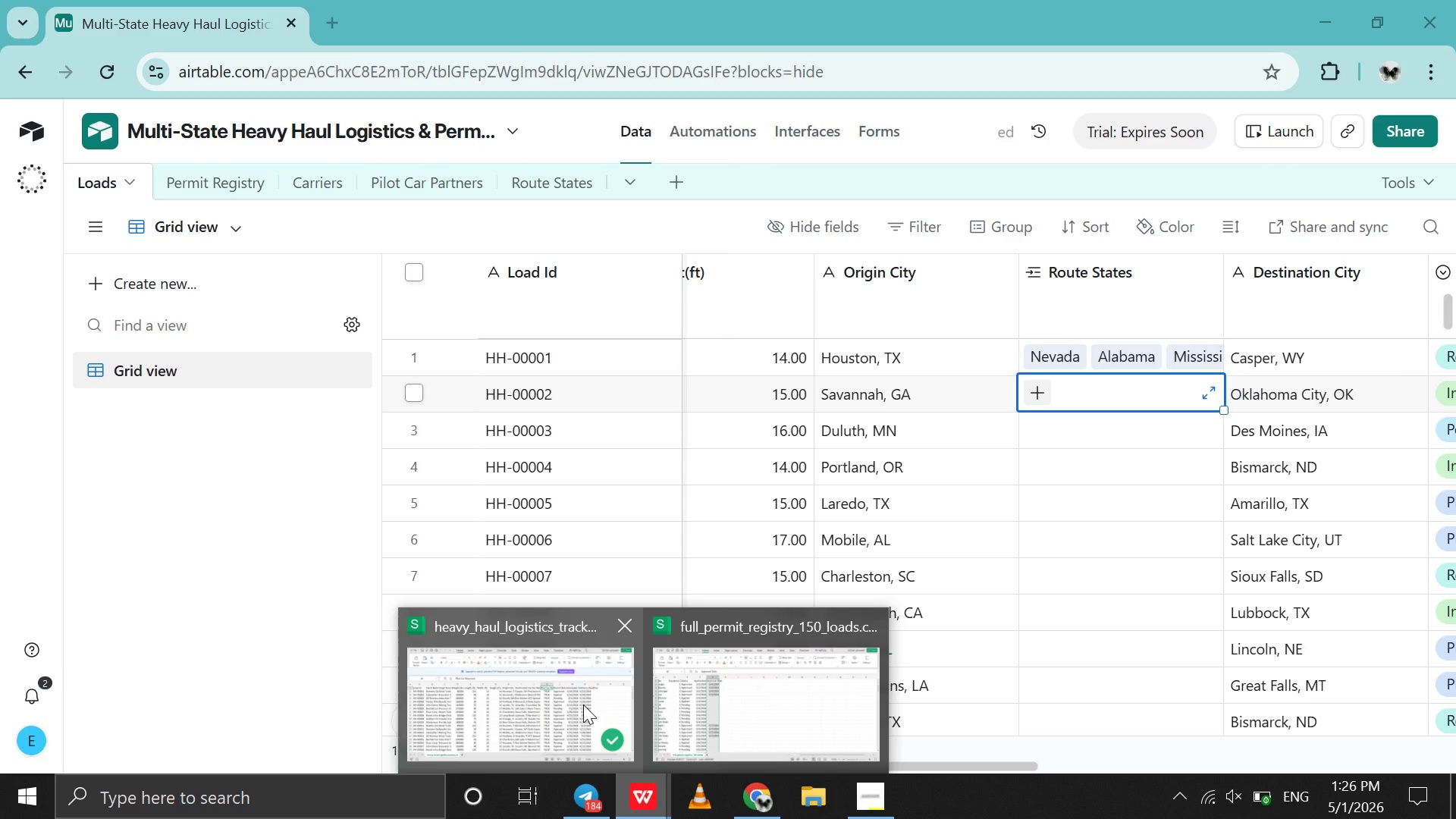 
left_click([583, 704])
 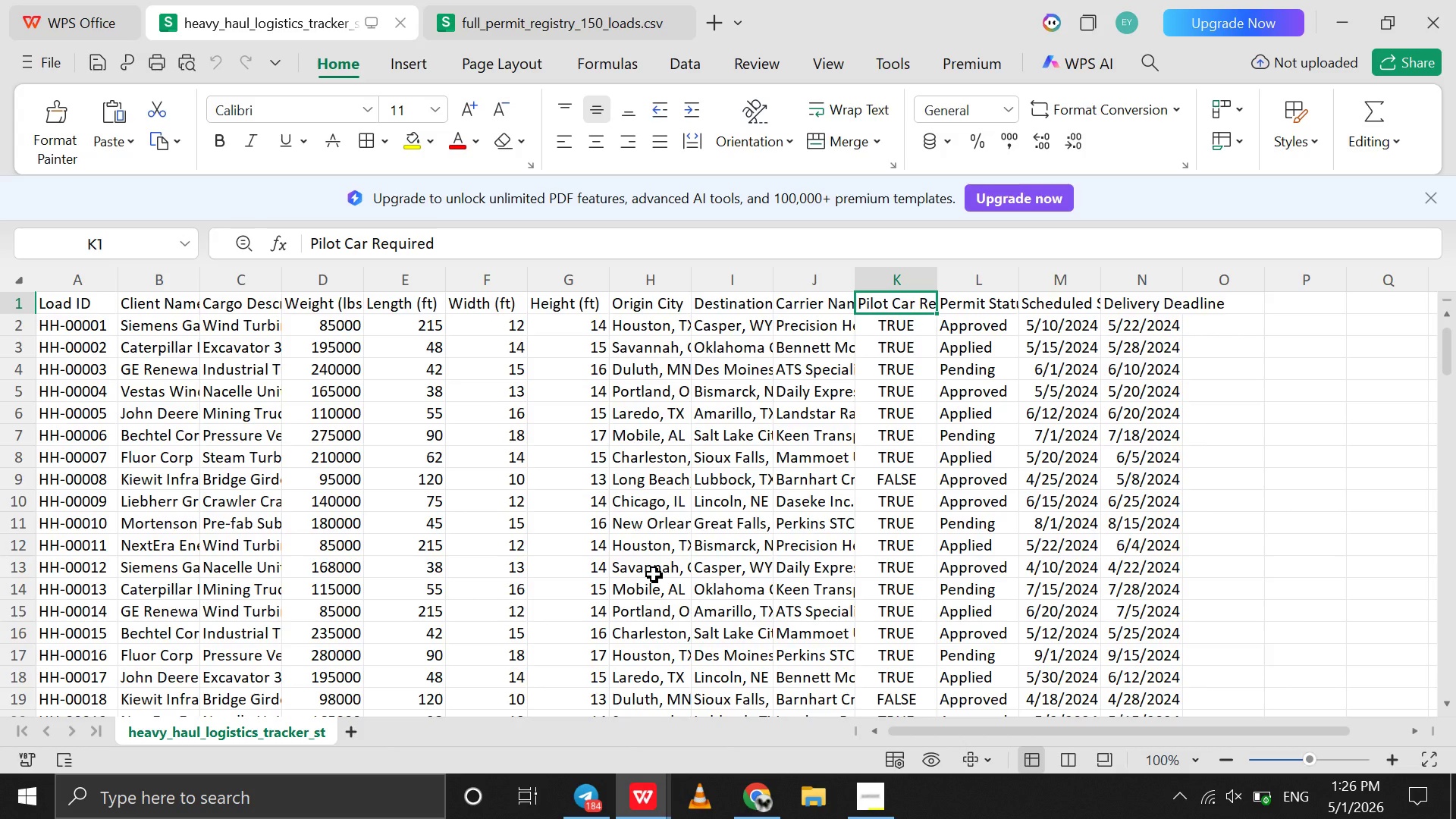 
wait(23.22)
 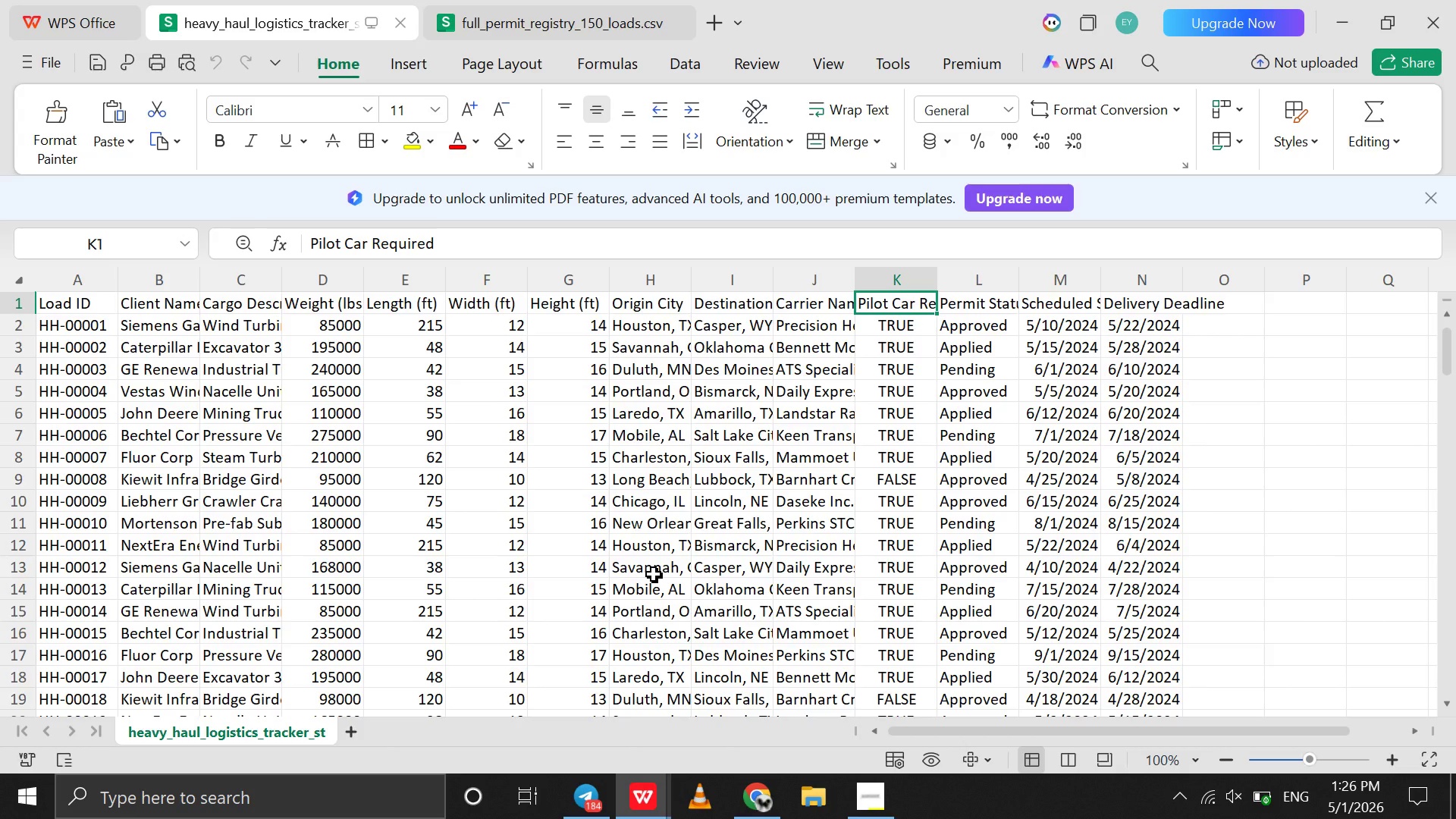 
left_click([816, 301])
 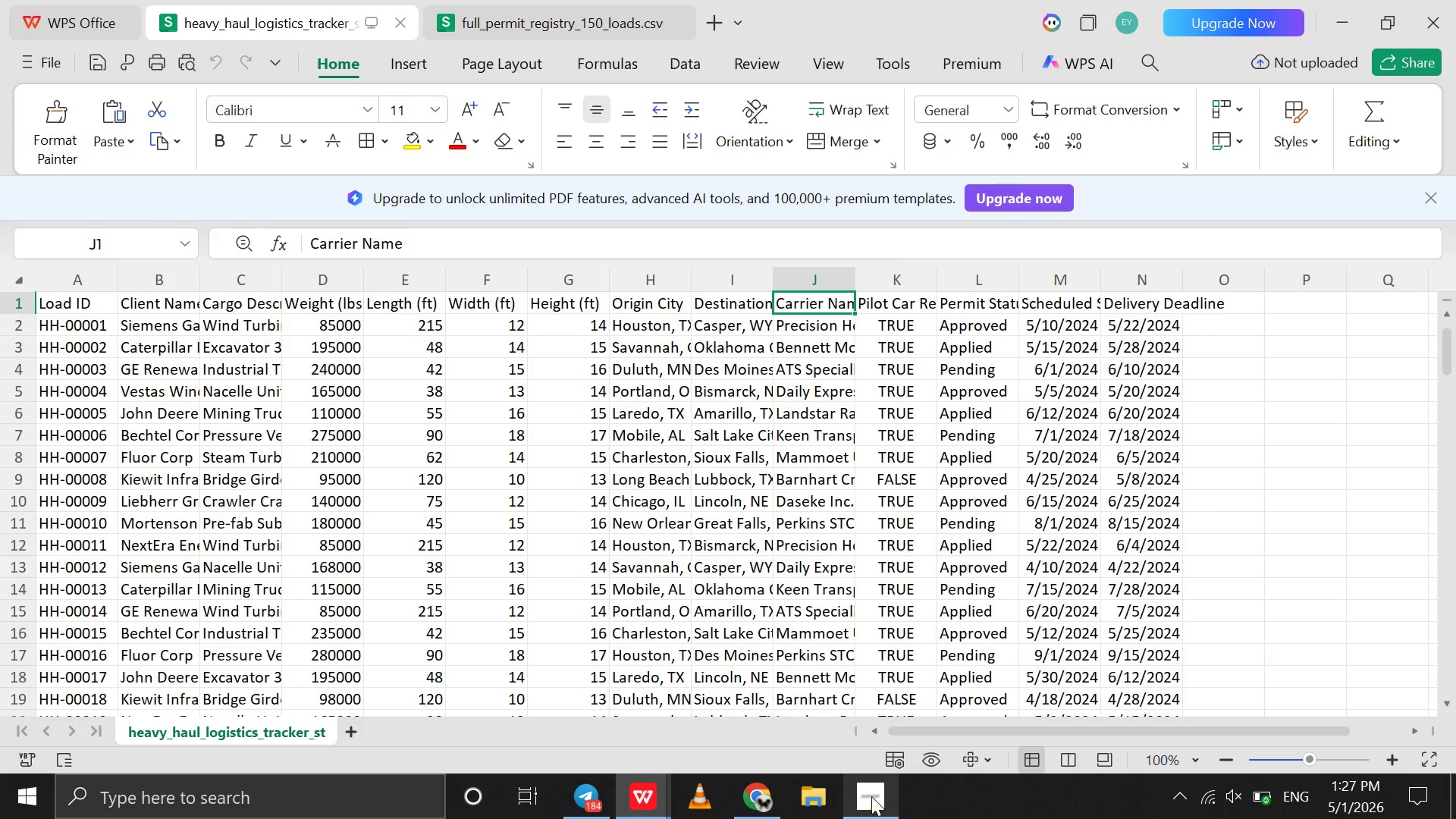 
left_click([869, 800])